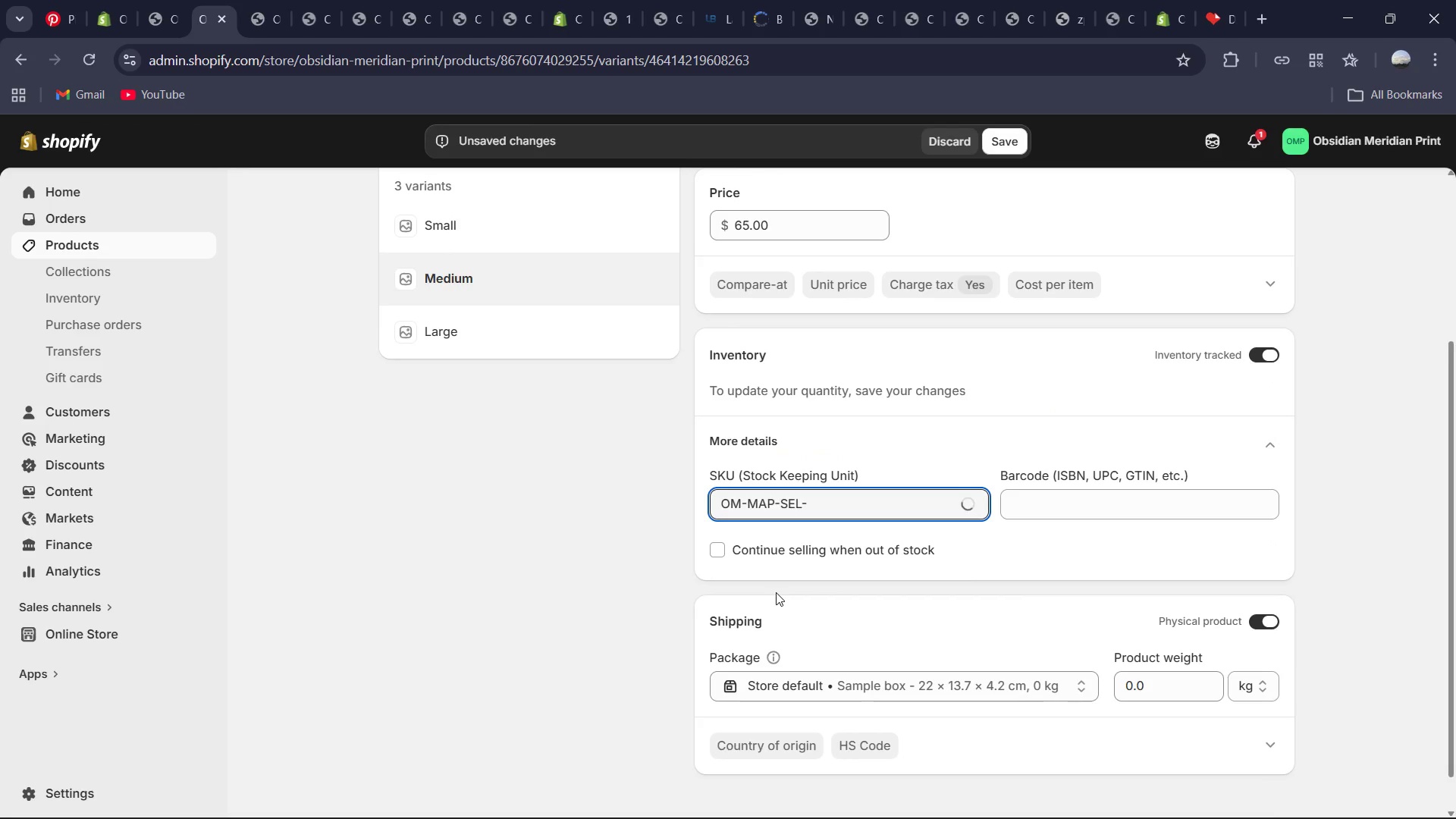 
key(Shift+ShiftRight)
 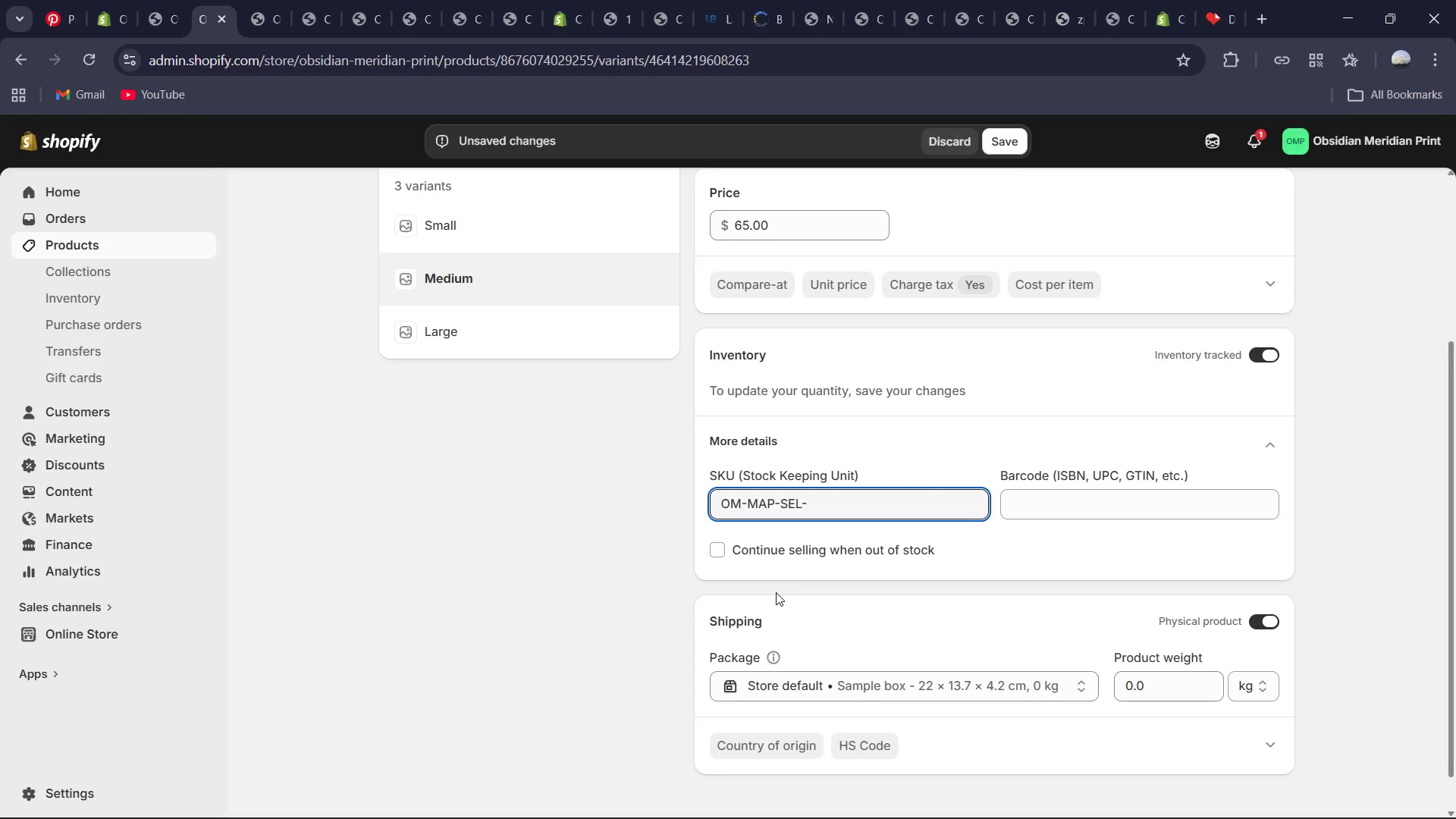 
key(M)
 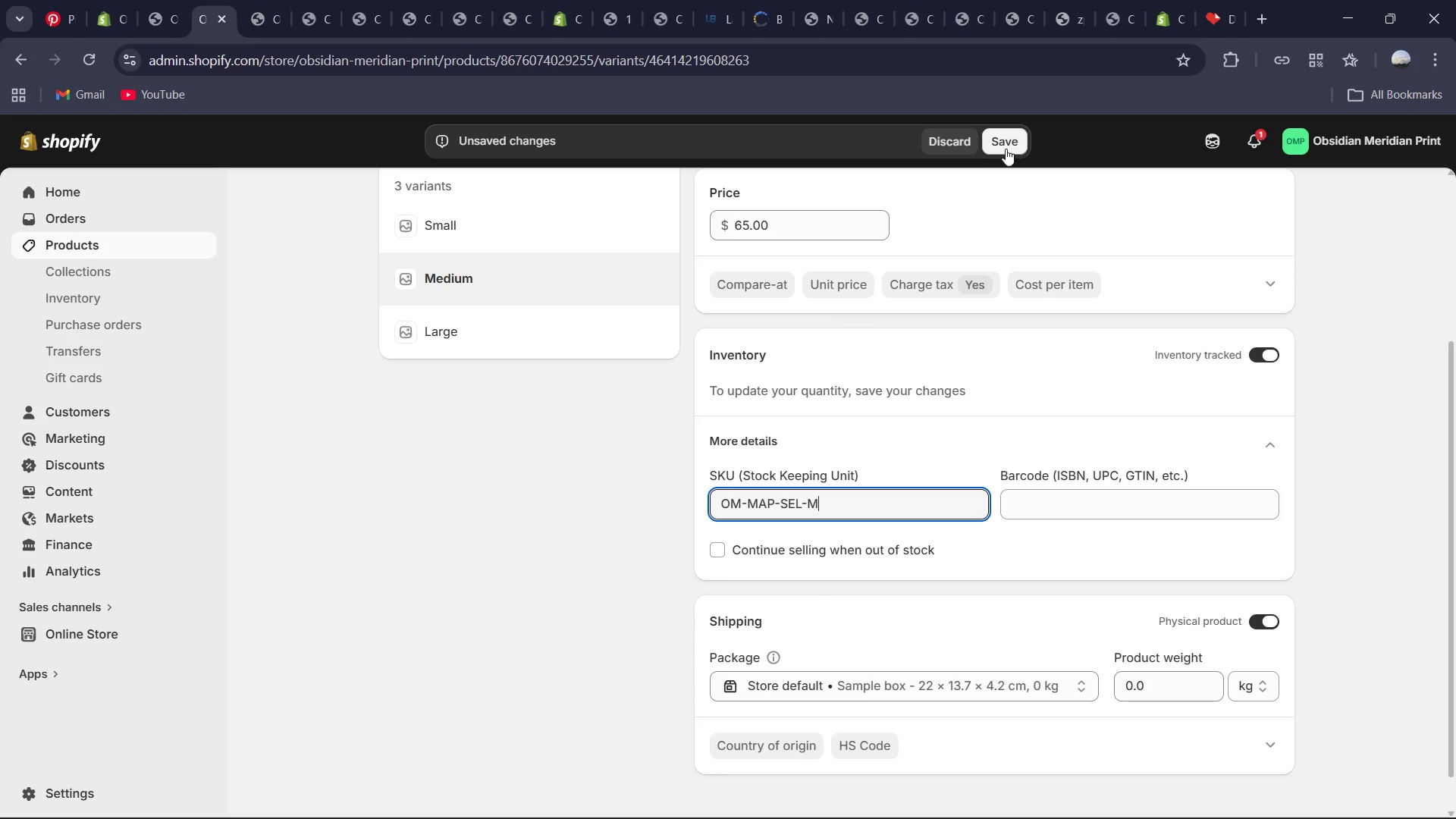 
left_click([1007, 146])
 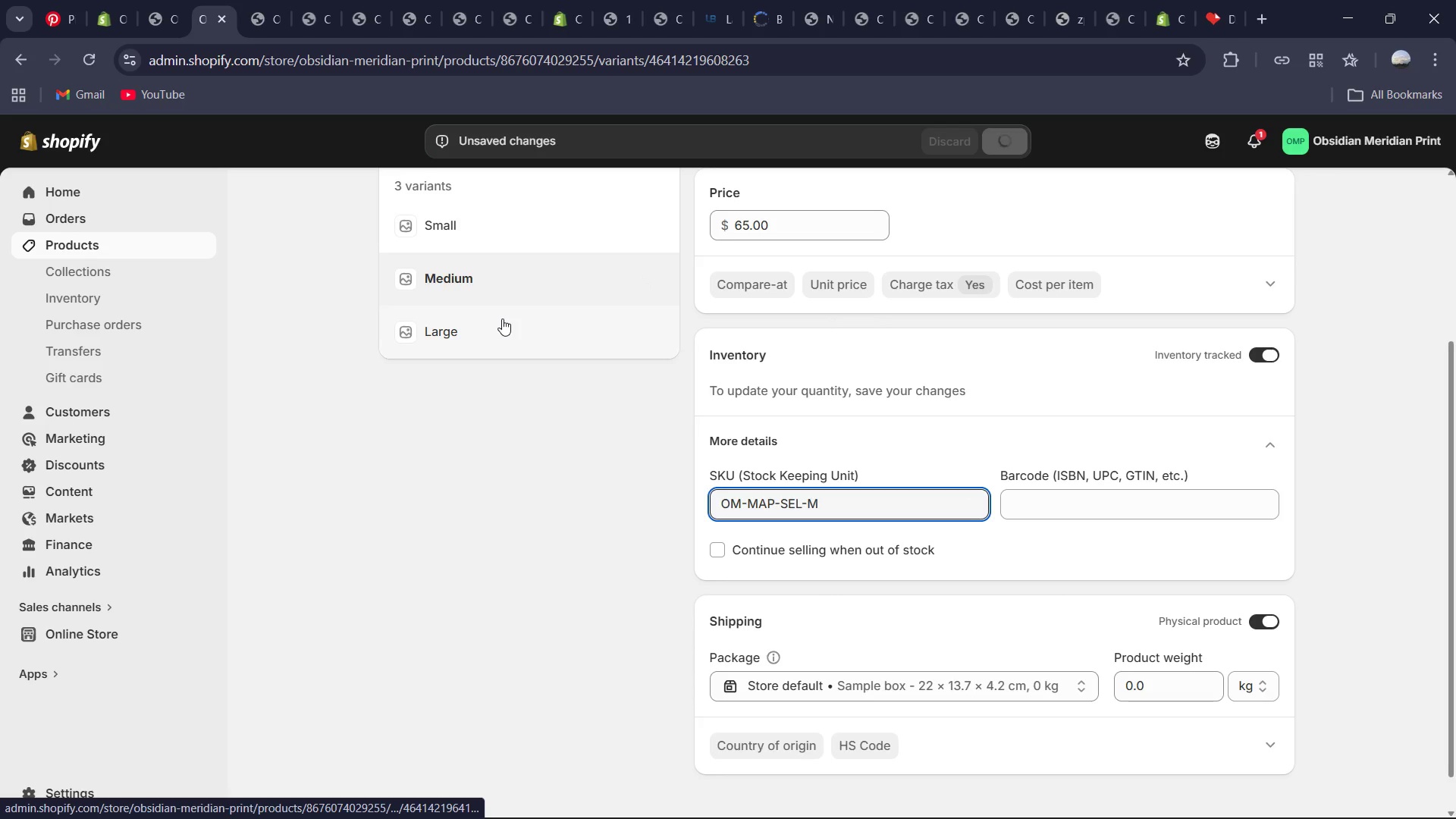 
left_click([502, 318])
 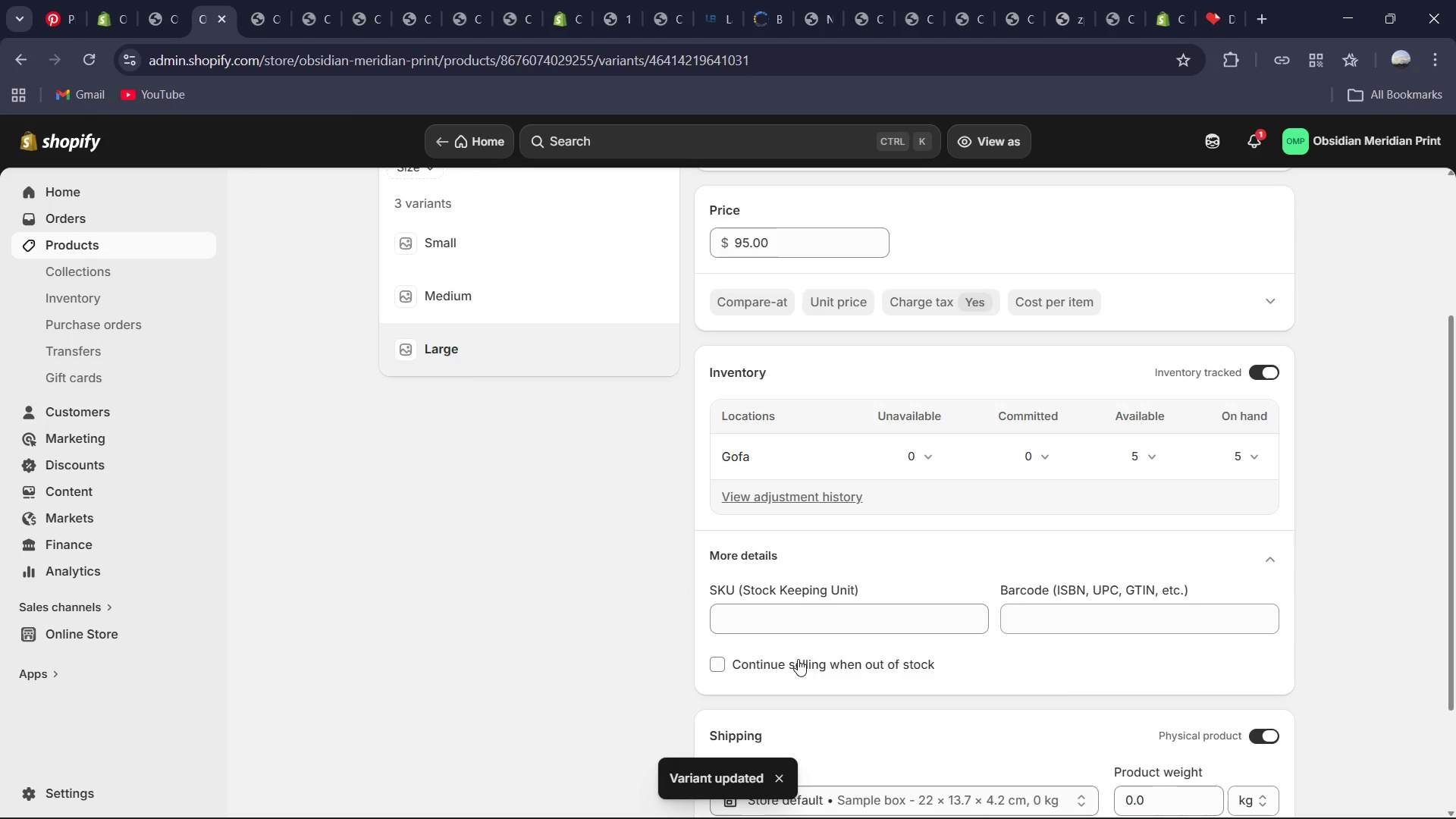 
left_click([784, 595])
 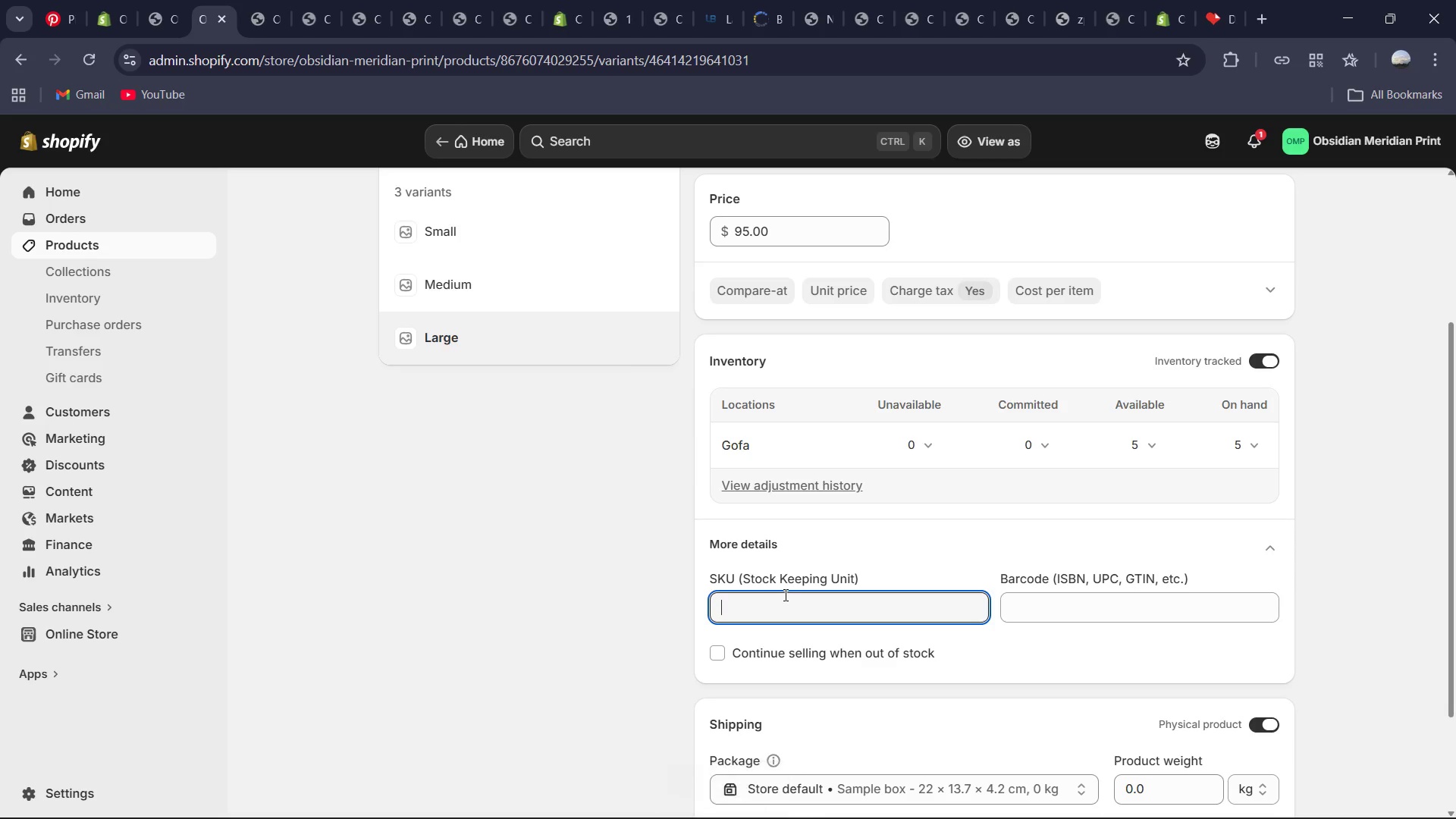 
key(Control+V)
 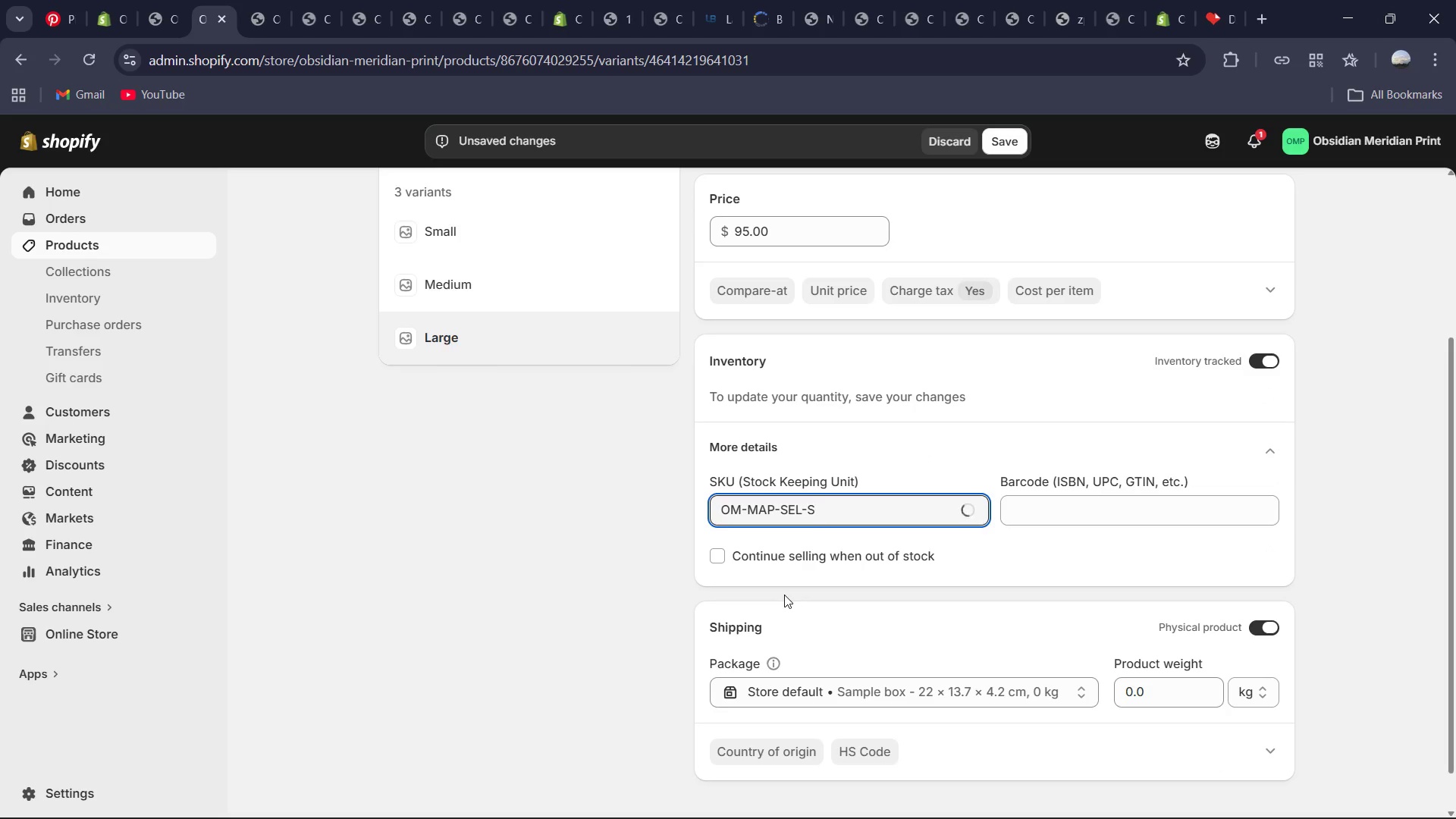 
key(Backspace)
 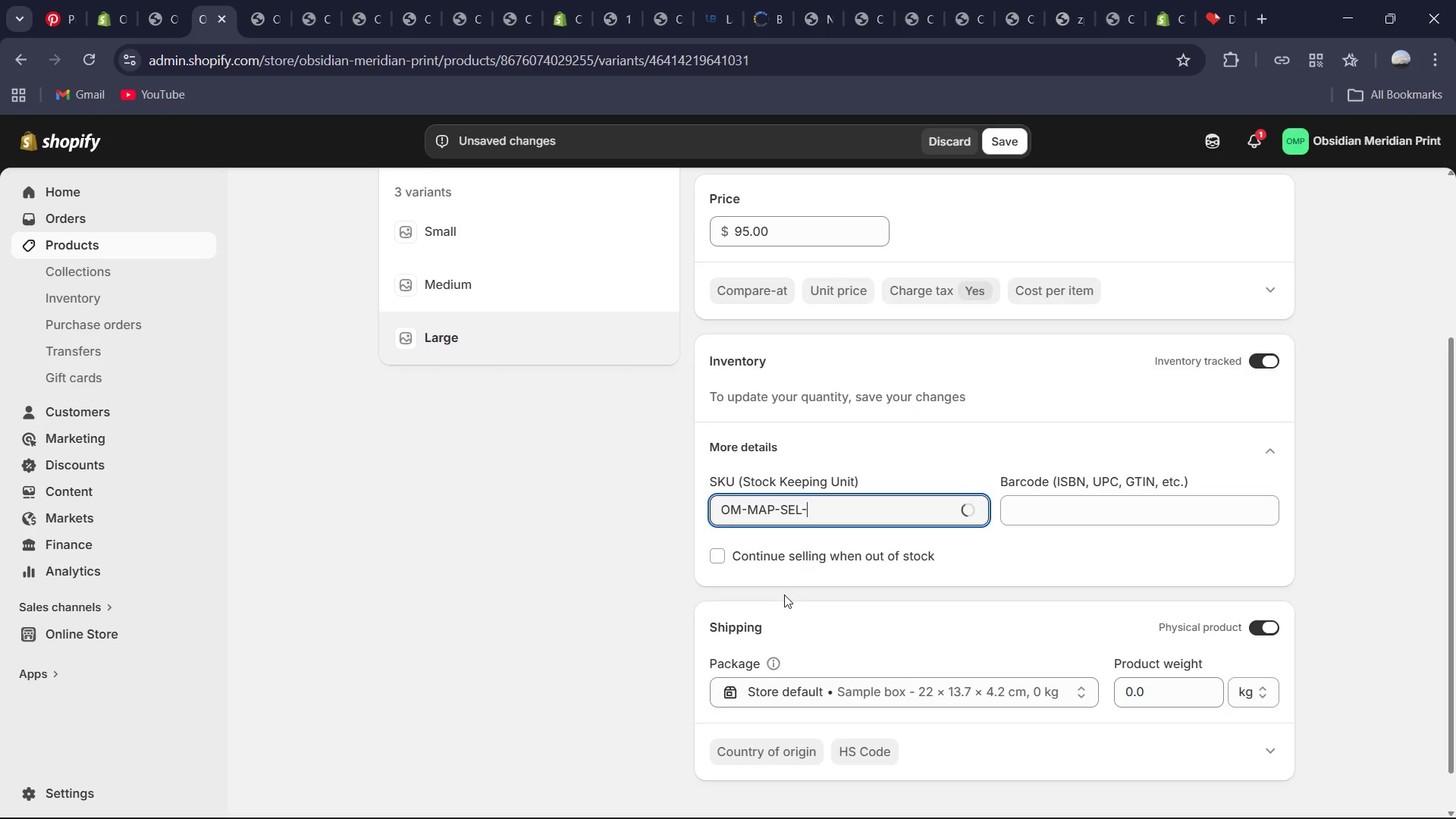 
key(Shift+ShiftRight)
 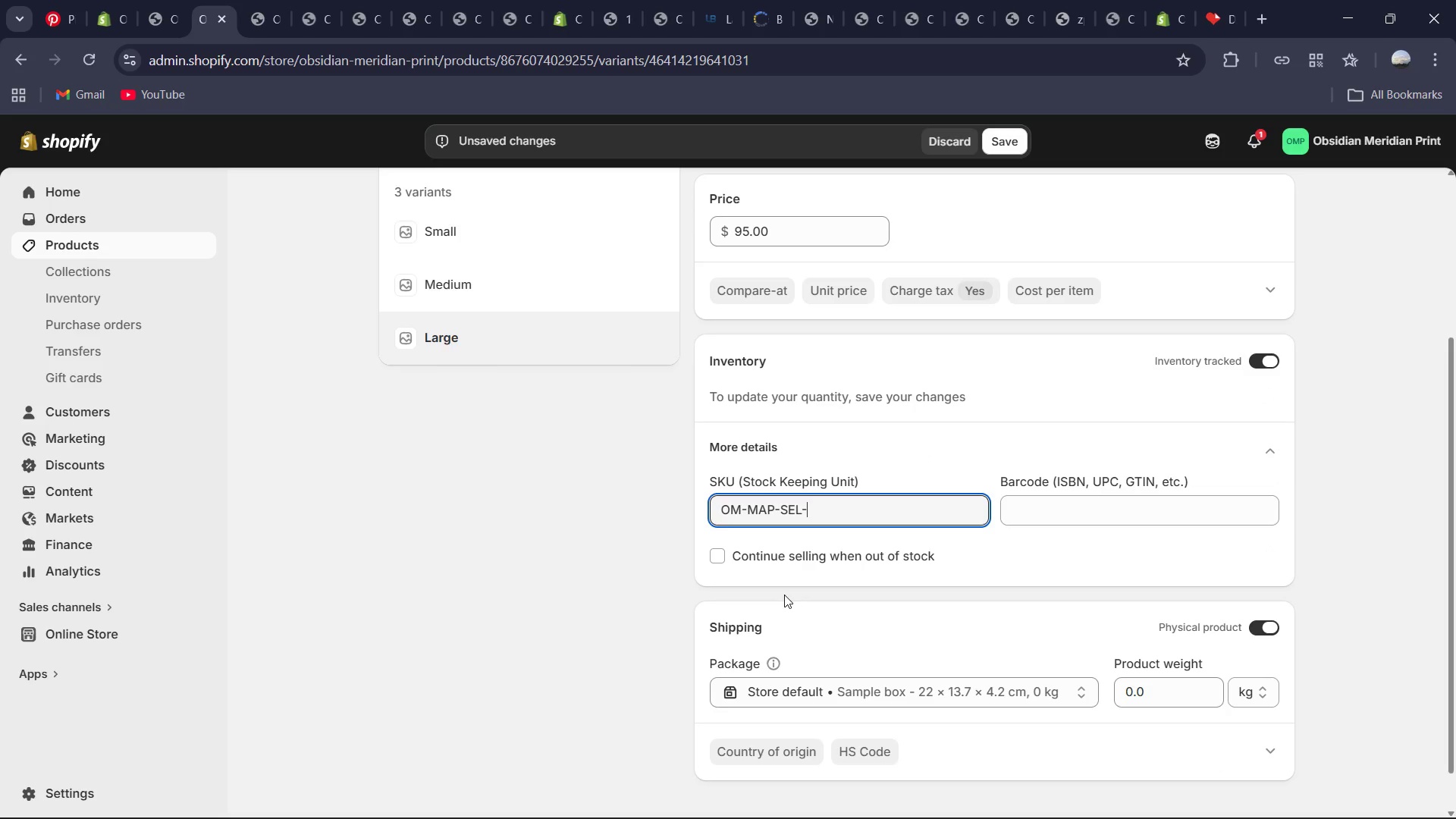 
key(Shift+L)
 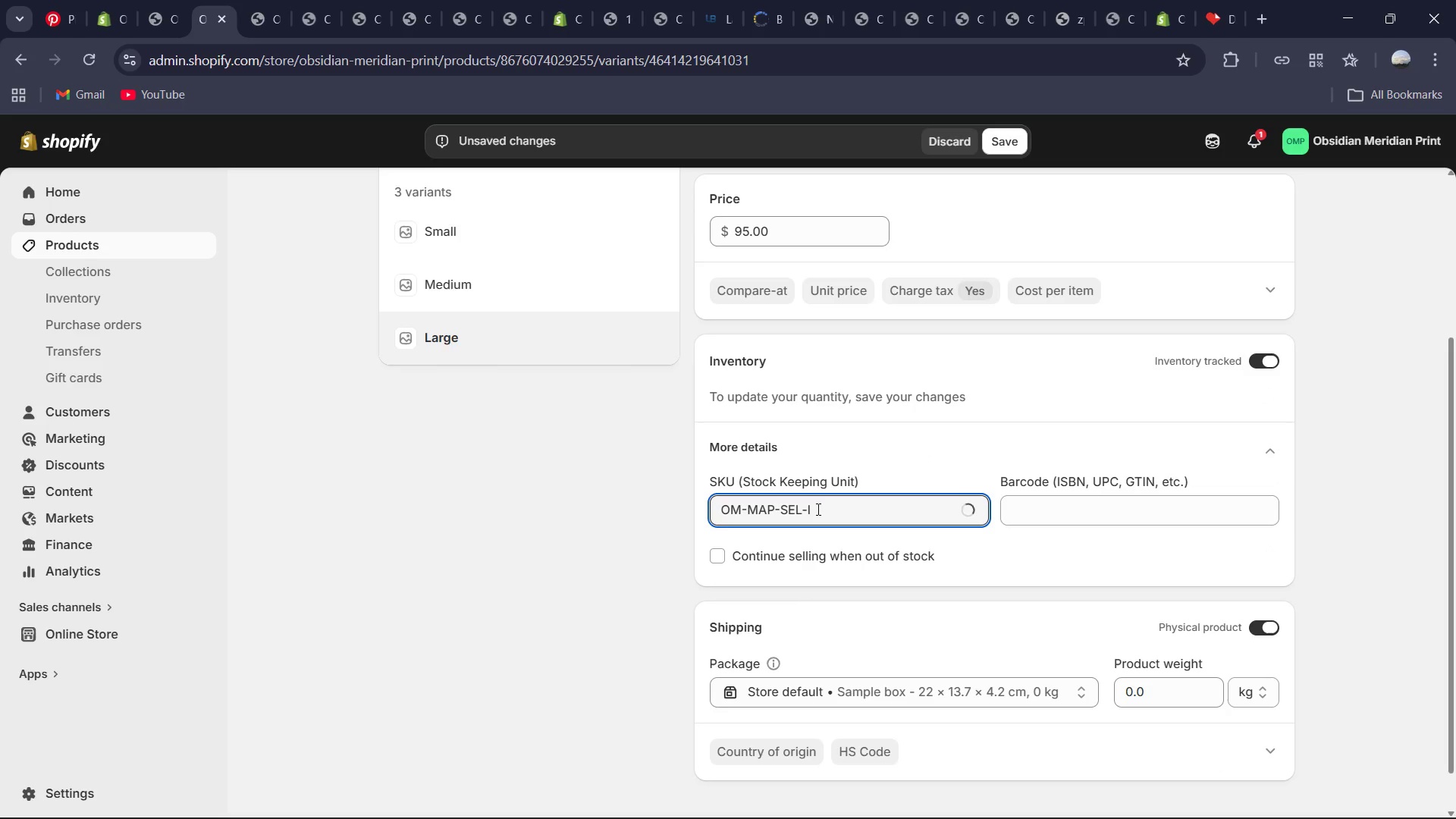 
key(Backspace)
 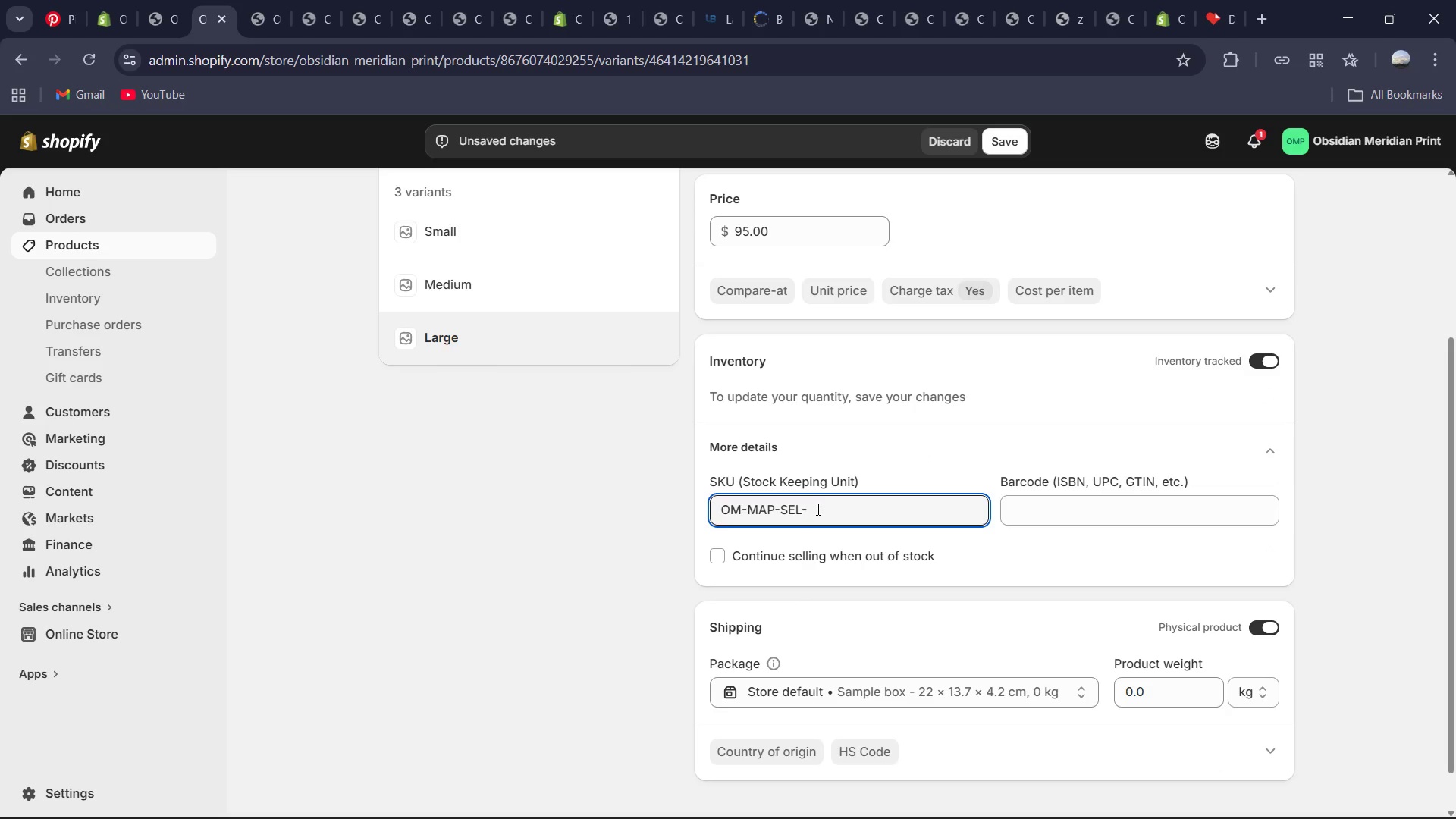 
key(L)
 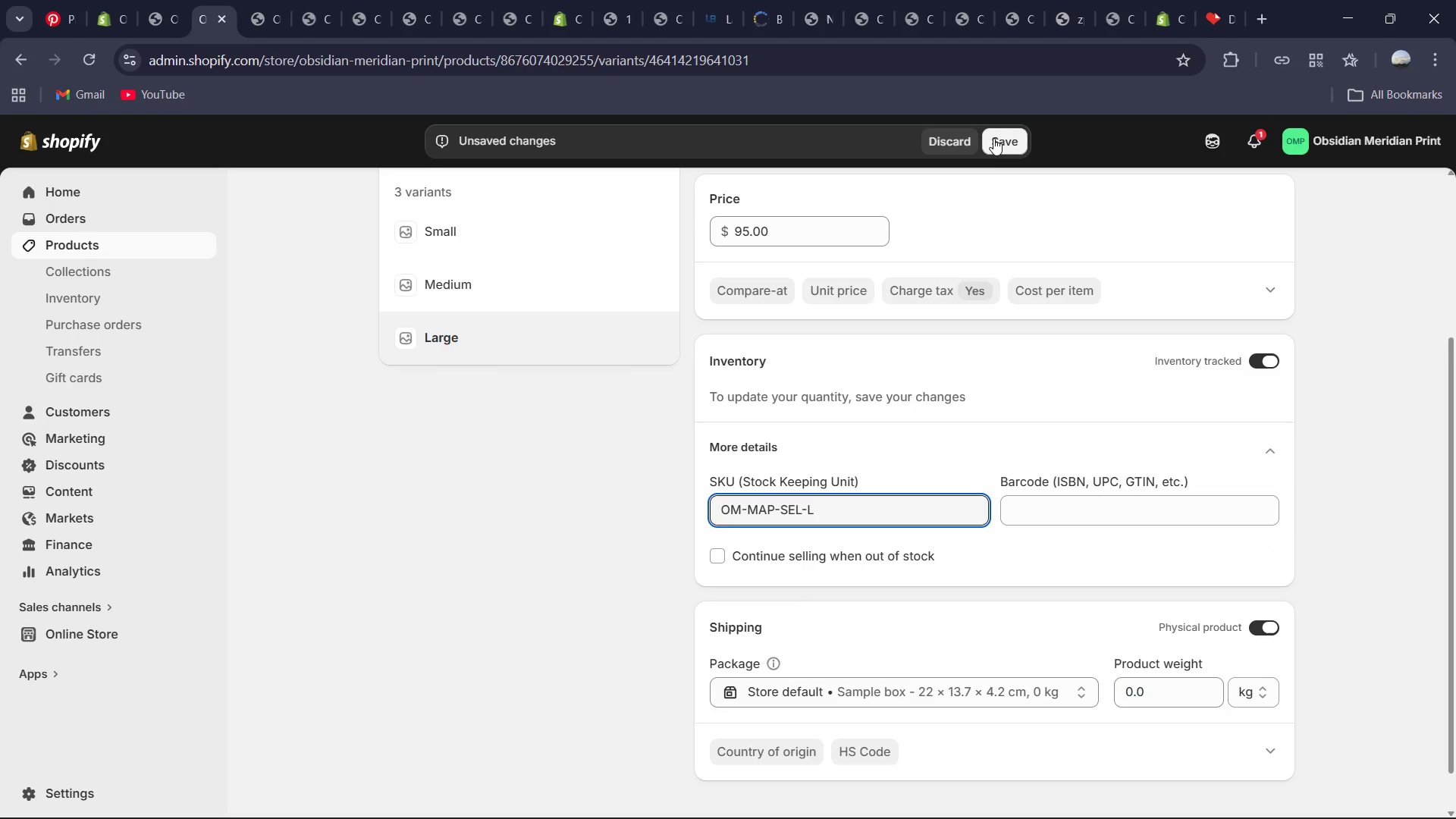 
left_click([996, 139])
 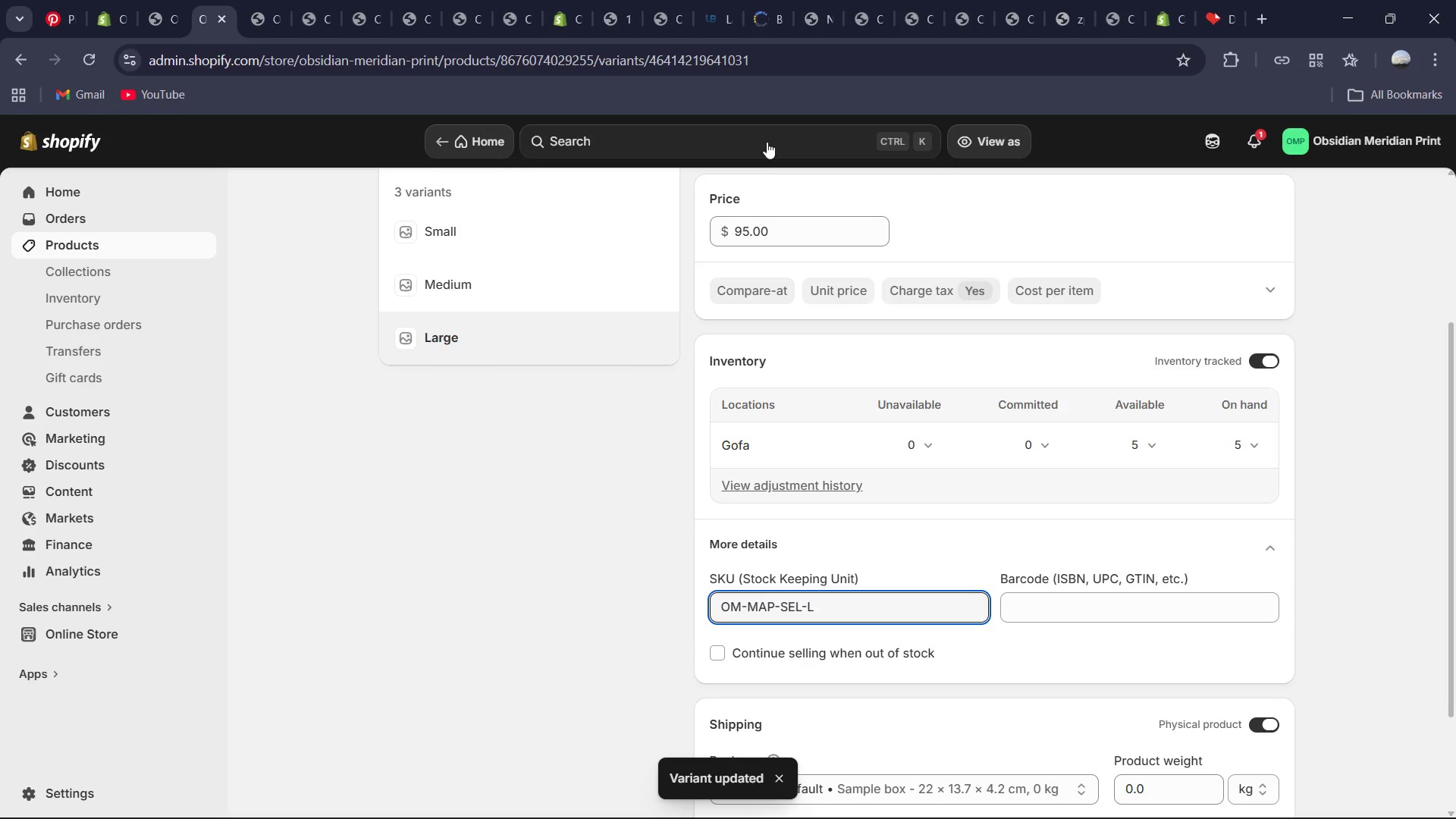 
mouse_move([560, 298])
 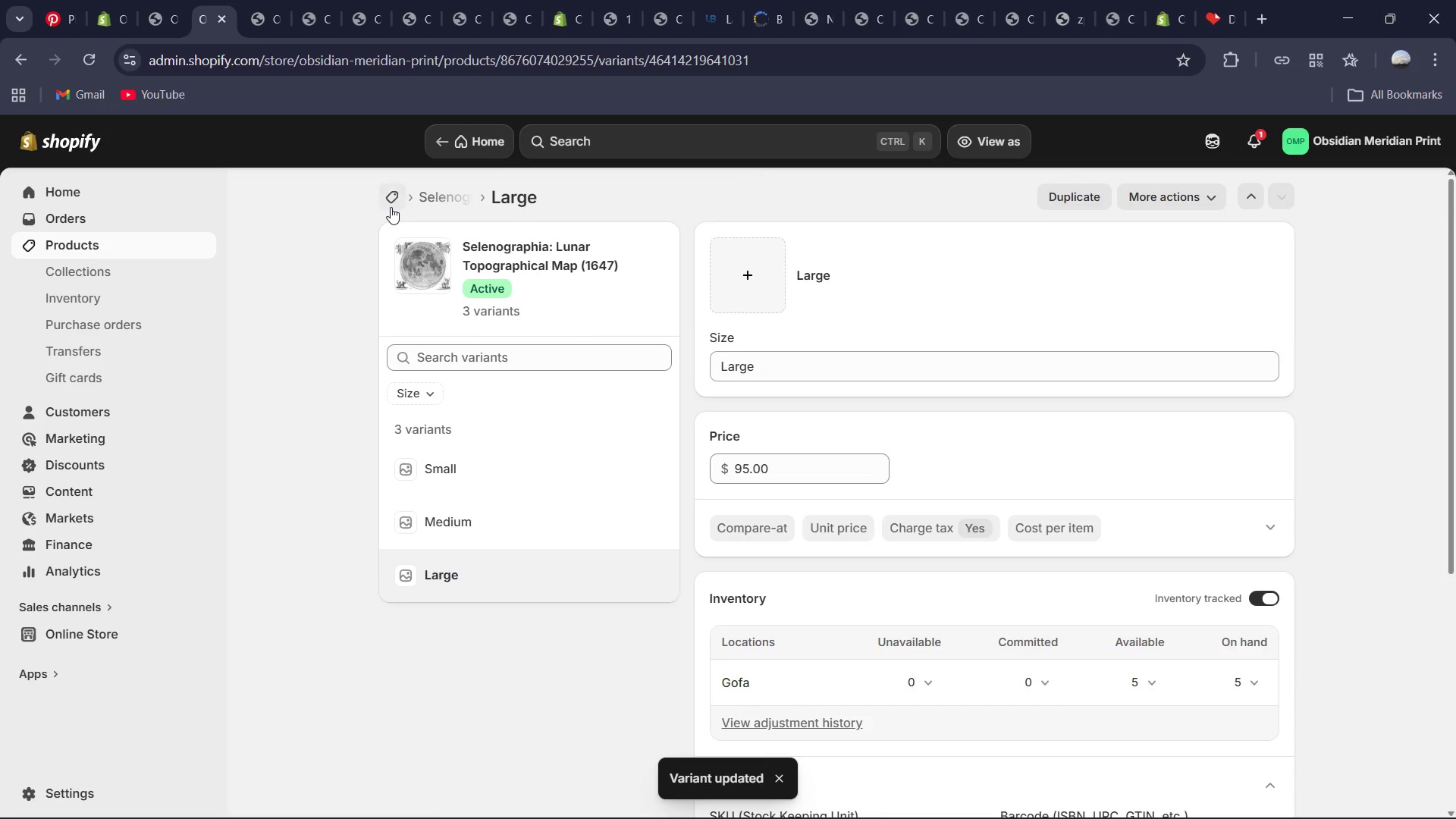 
left_click([391, 207])
 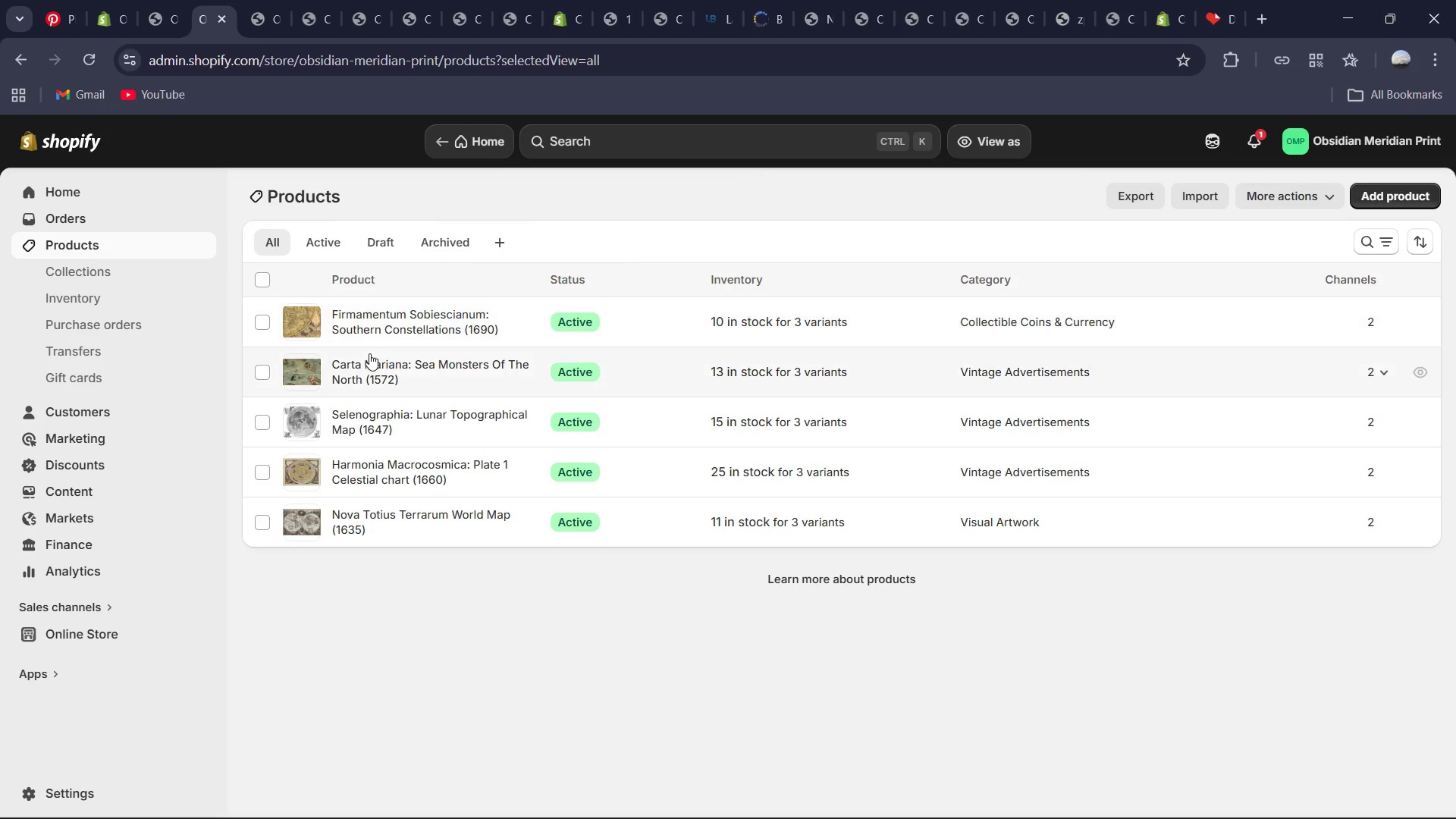 
left_click([369, 358])
 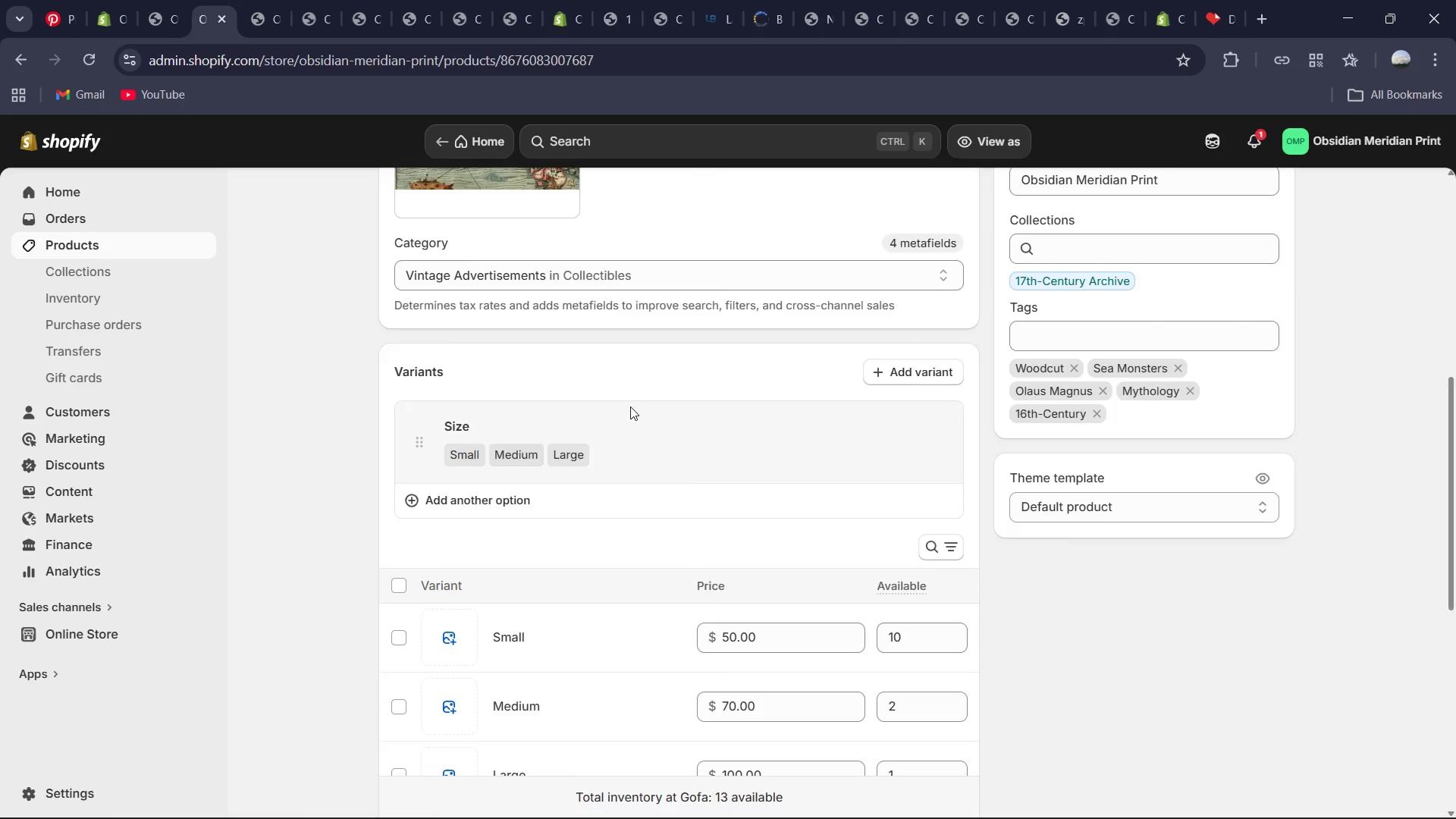 
wait(6.53)
 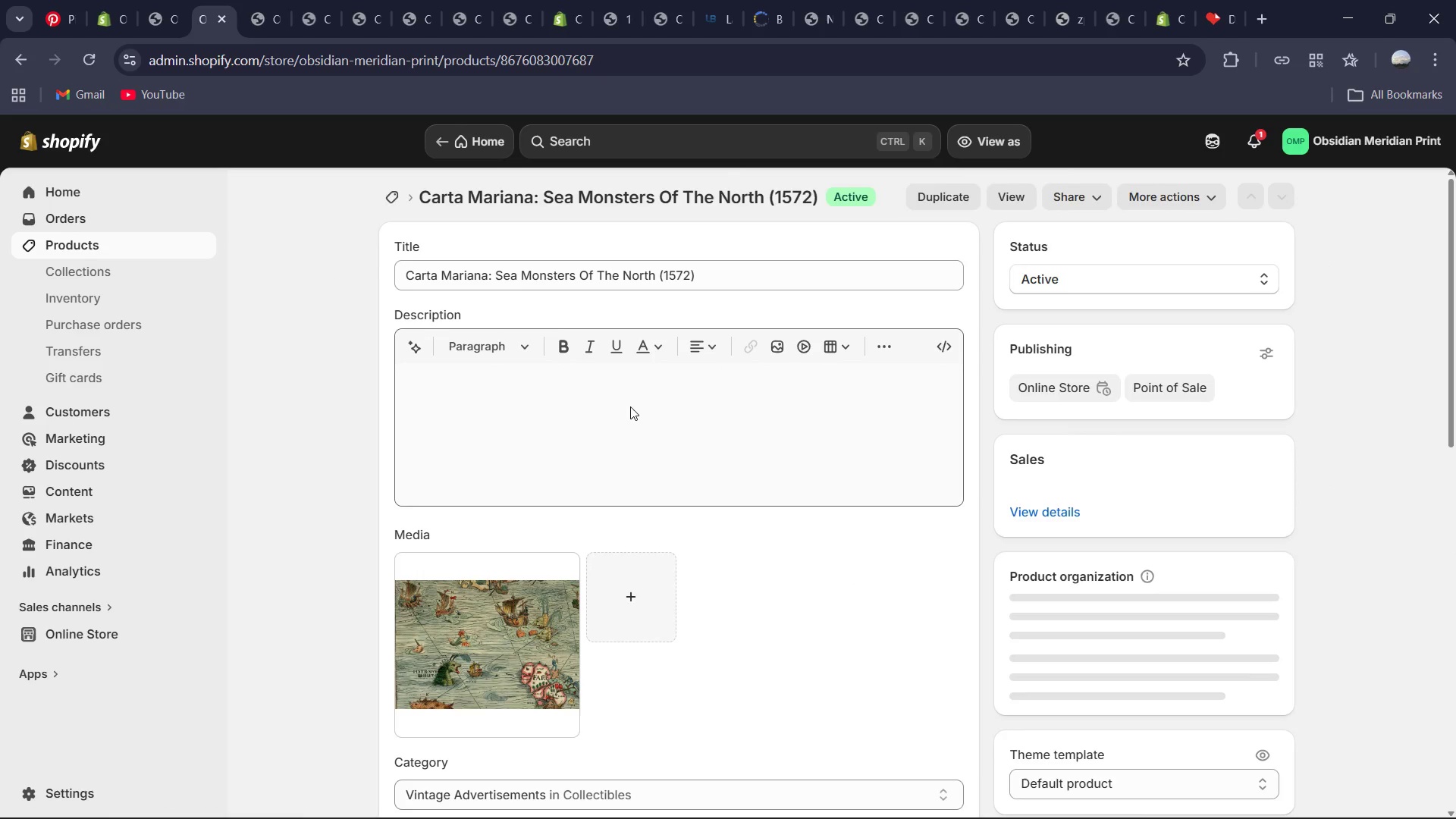 
left_click([507, 418])
 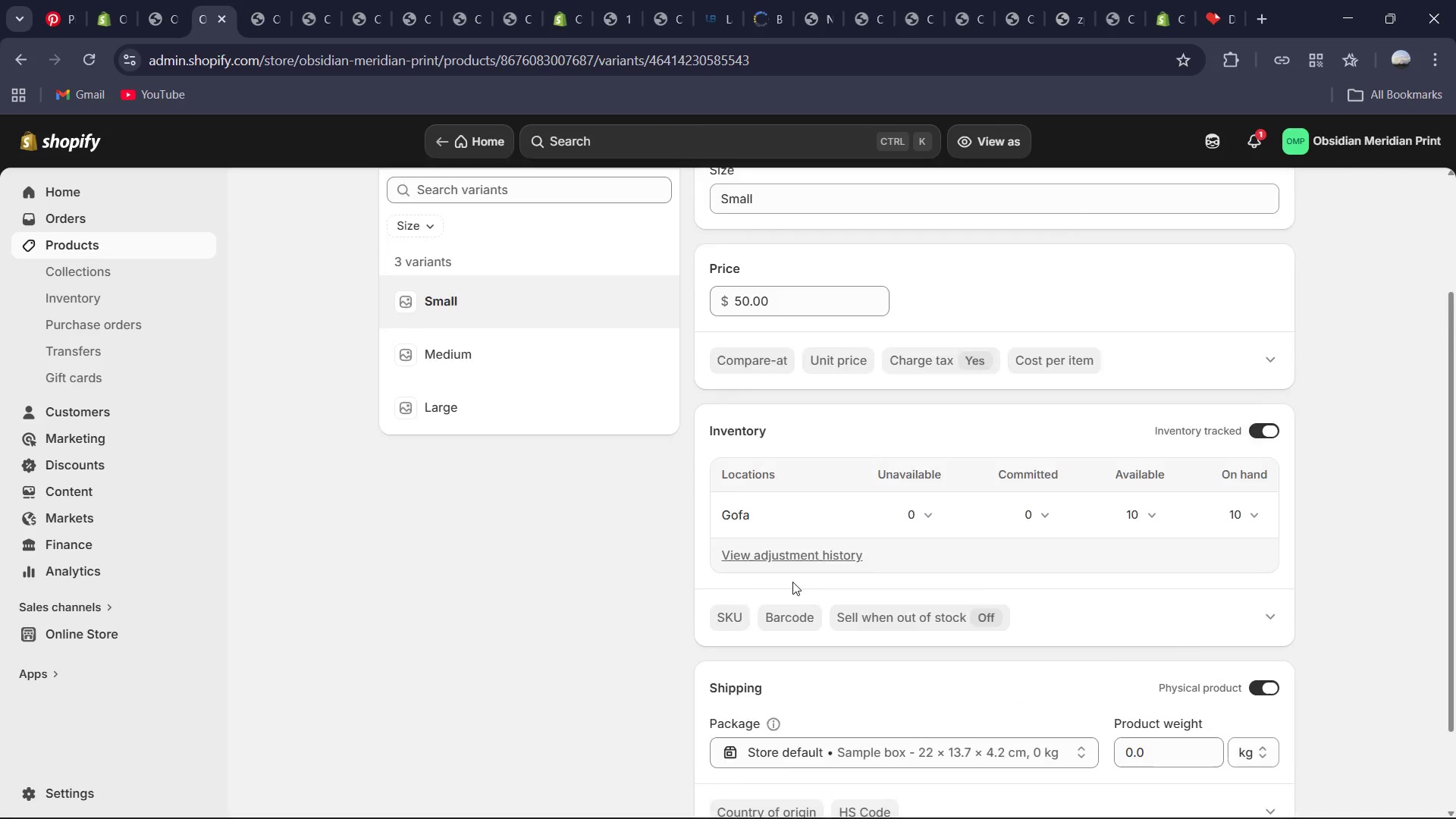 
wait(6.0)
 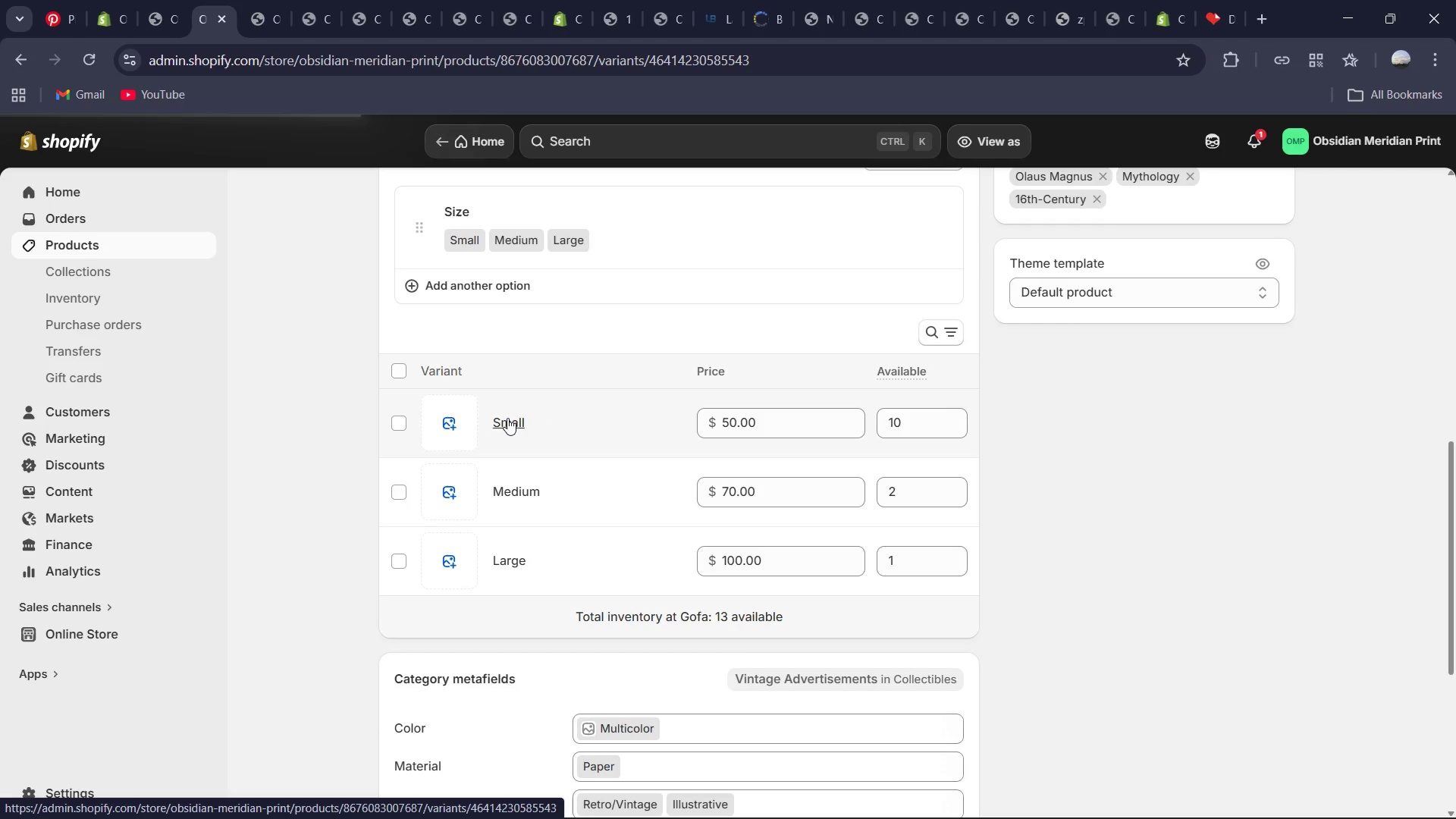 
left_click([736, 522])
 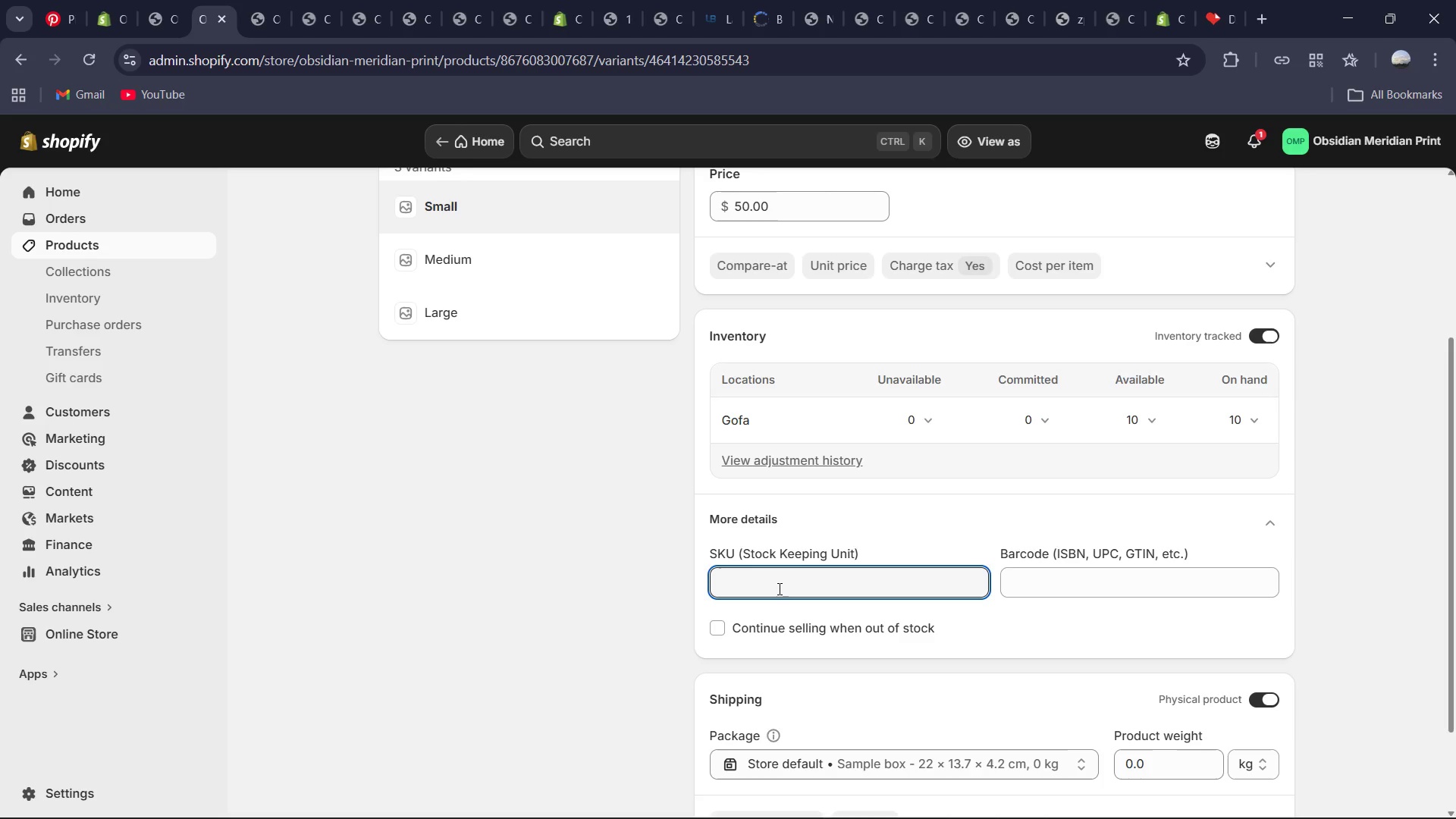 
key(Control+V)
 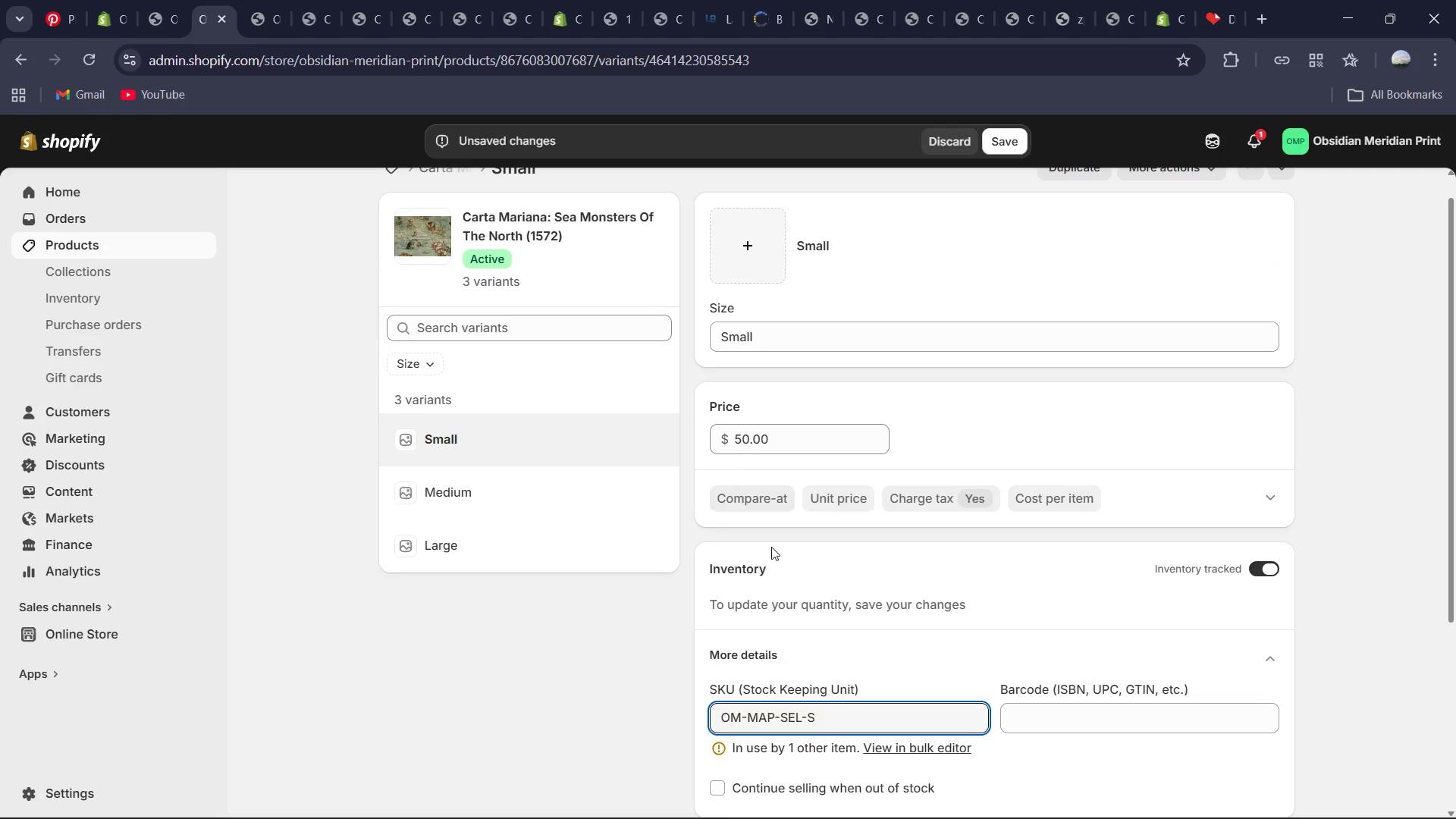 
wait(5.3)
 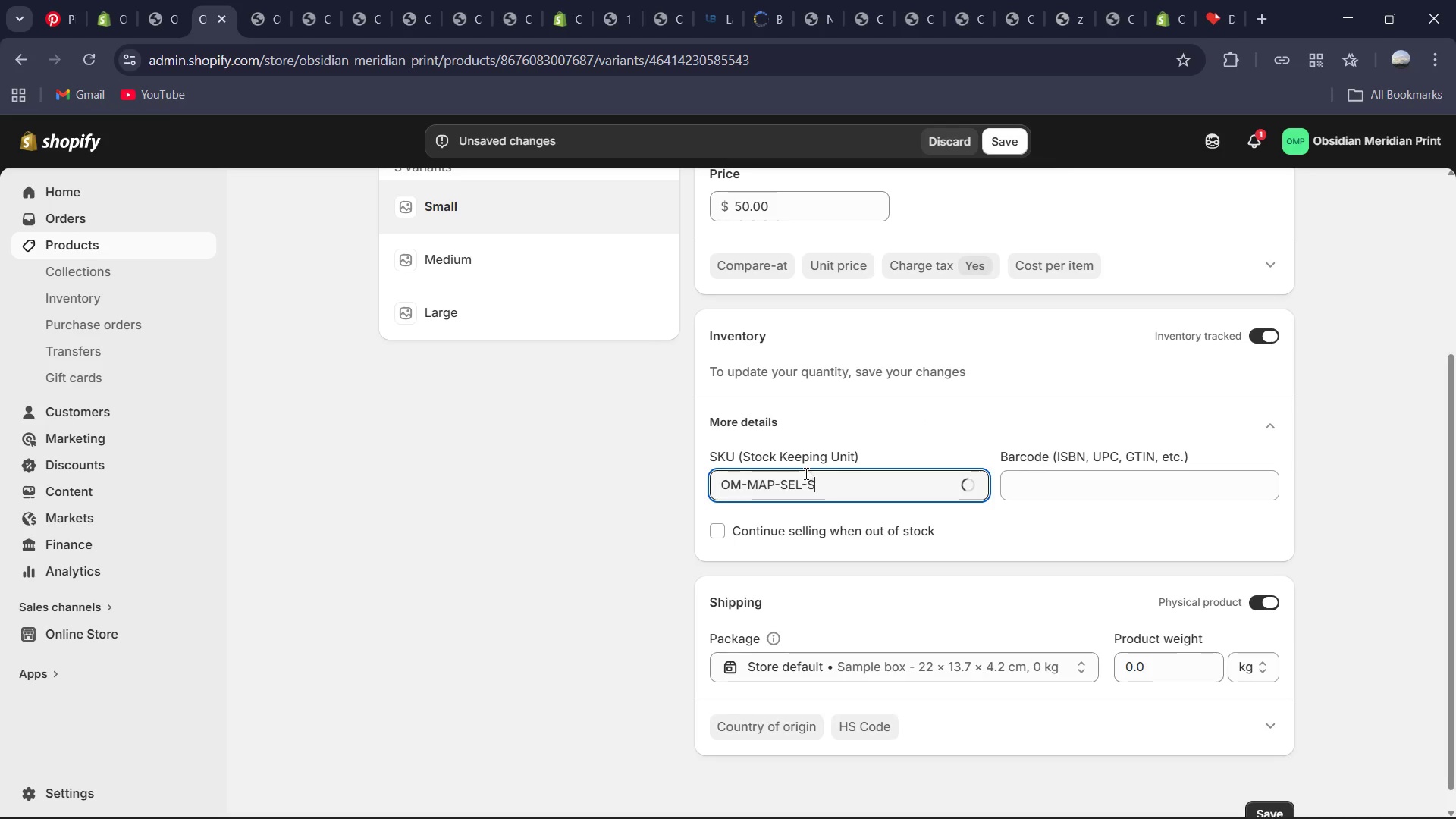 
key(ArrowLeft)
 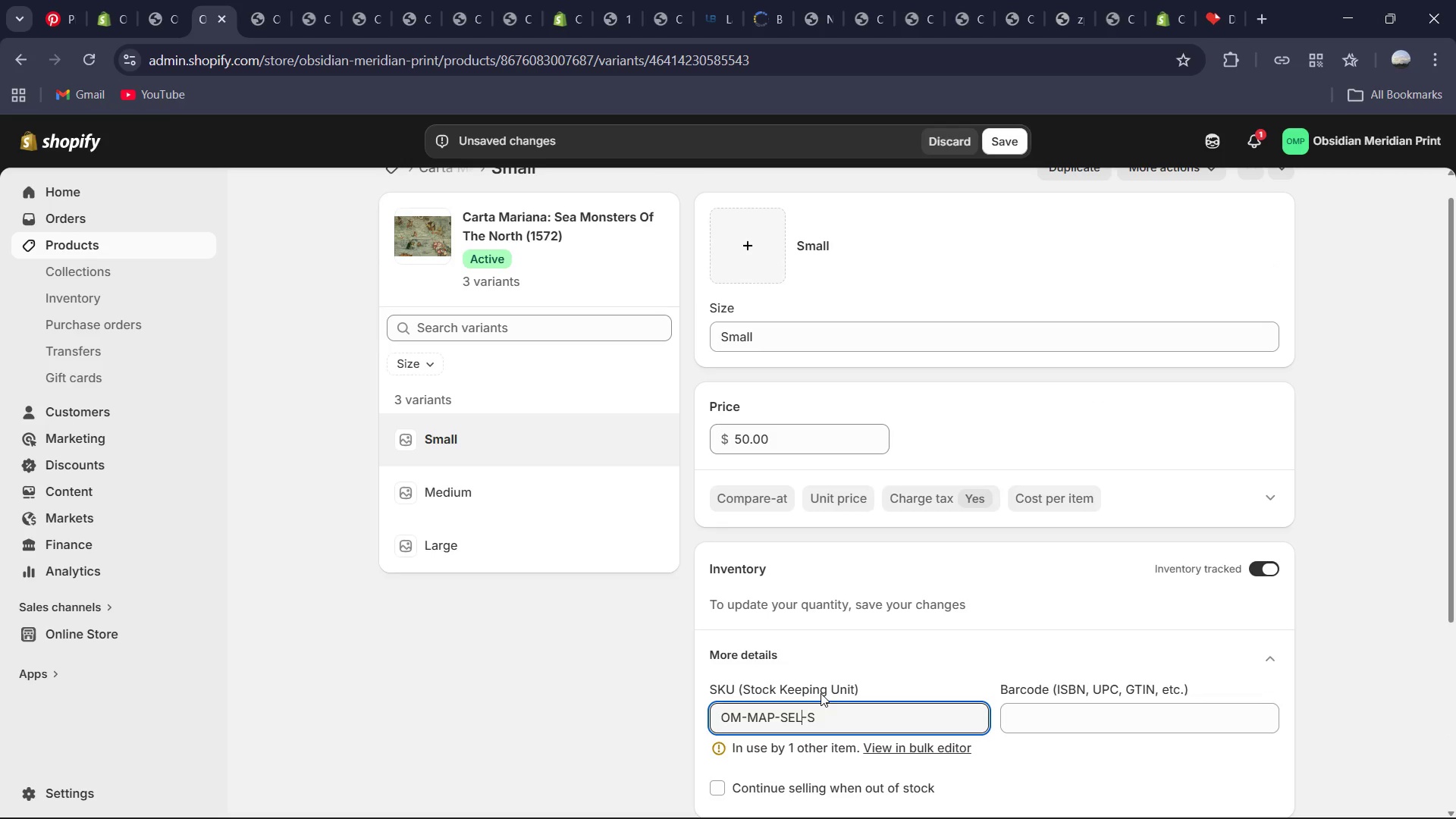 
key(ArrowLeft)
 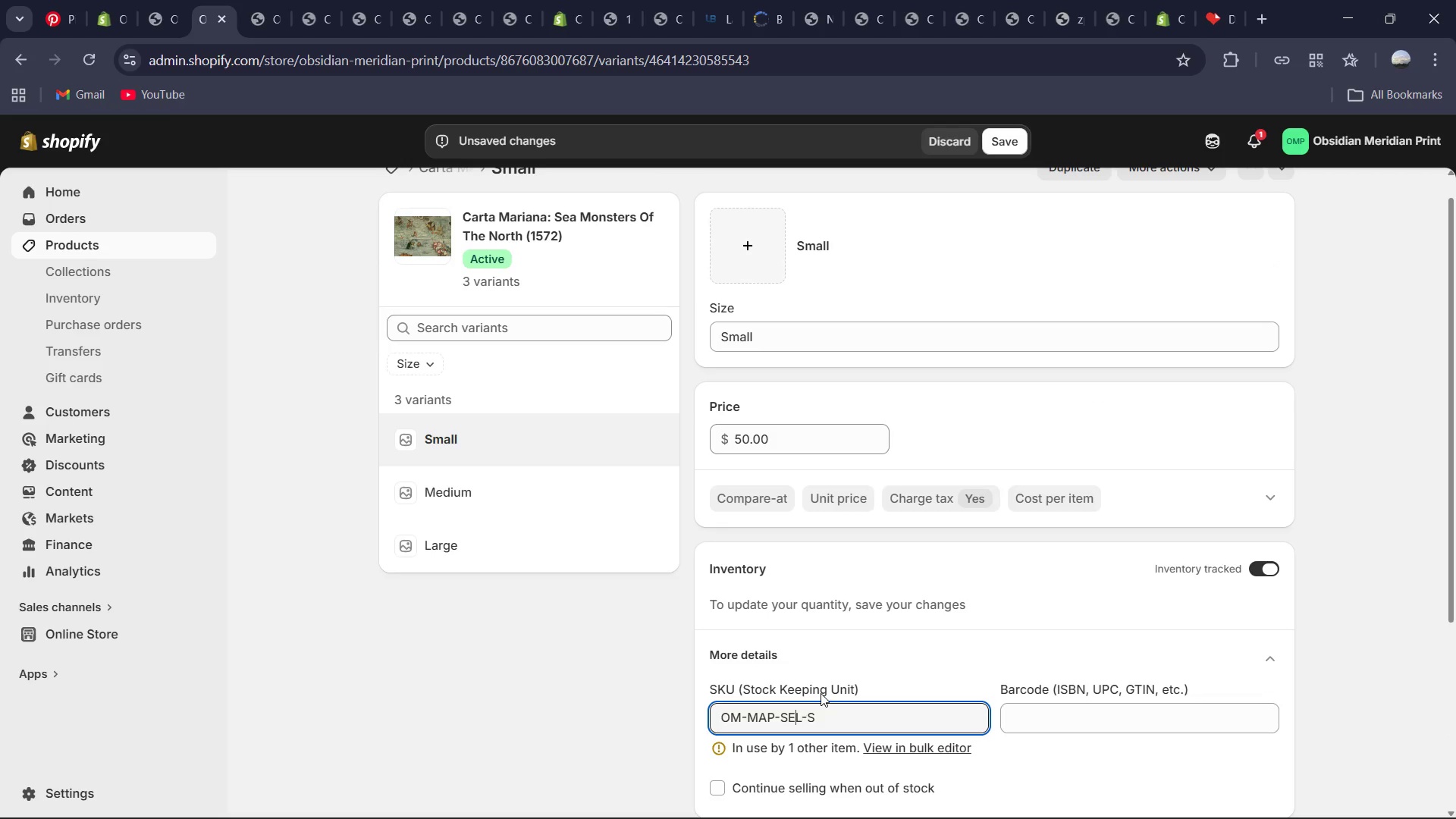 
key(ArrowLeft)
 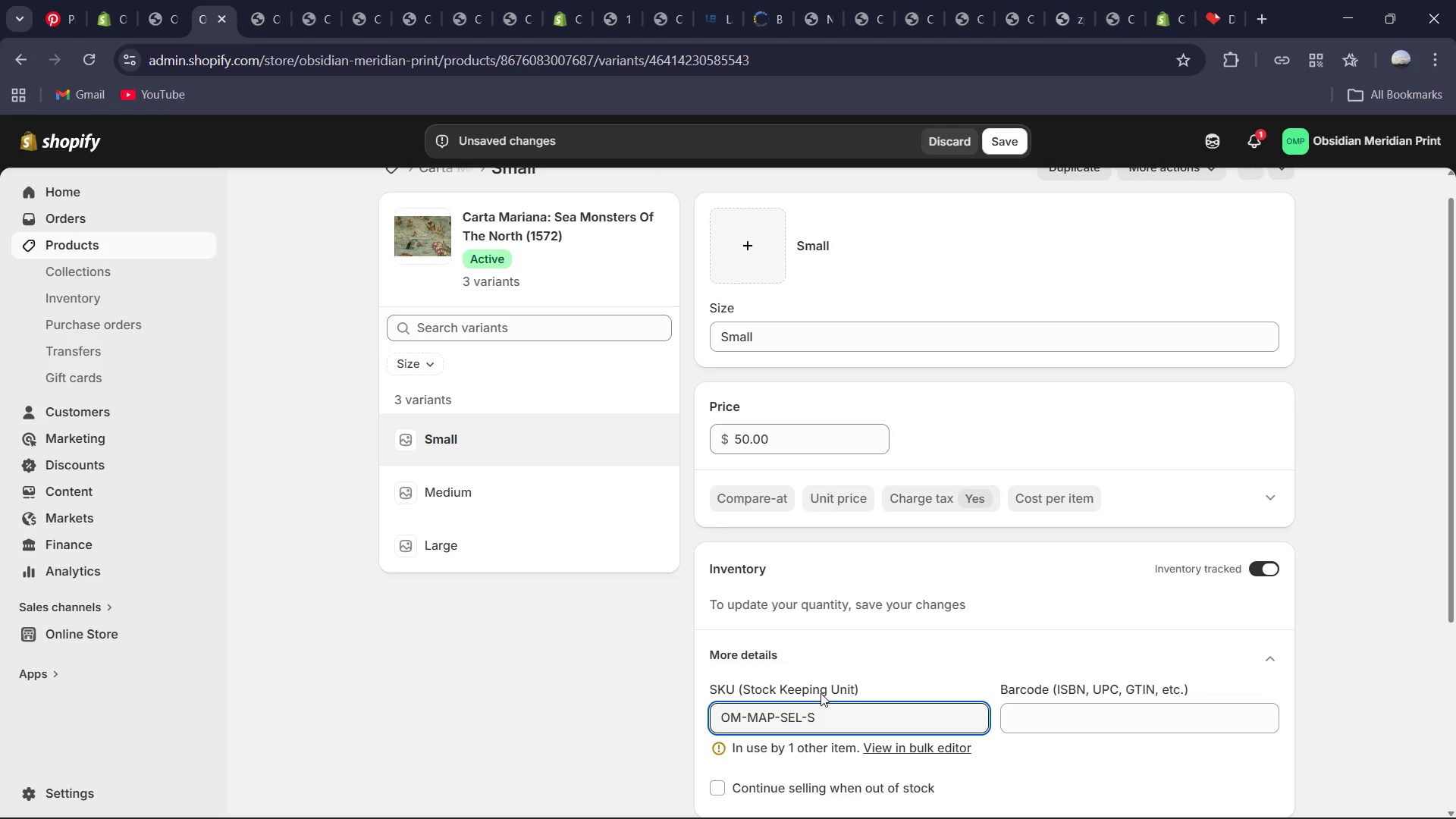 
key(ArrowRight)
 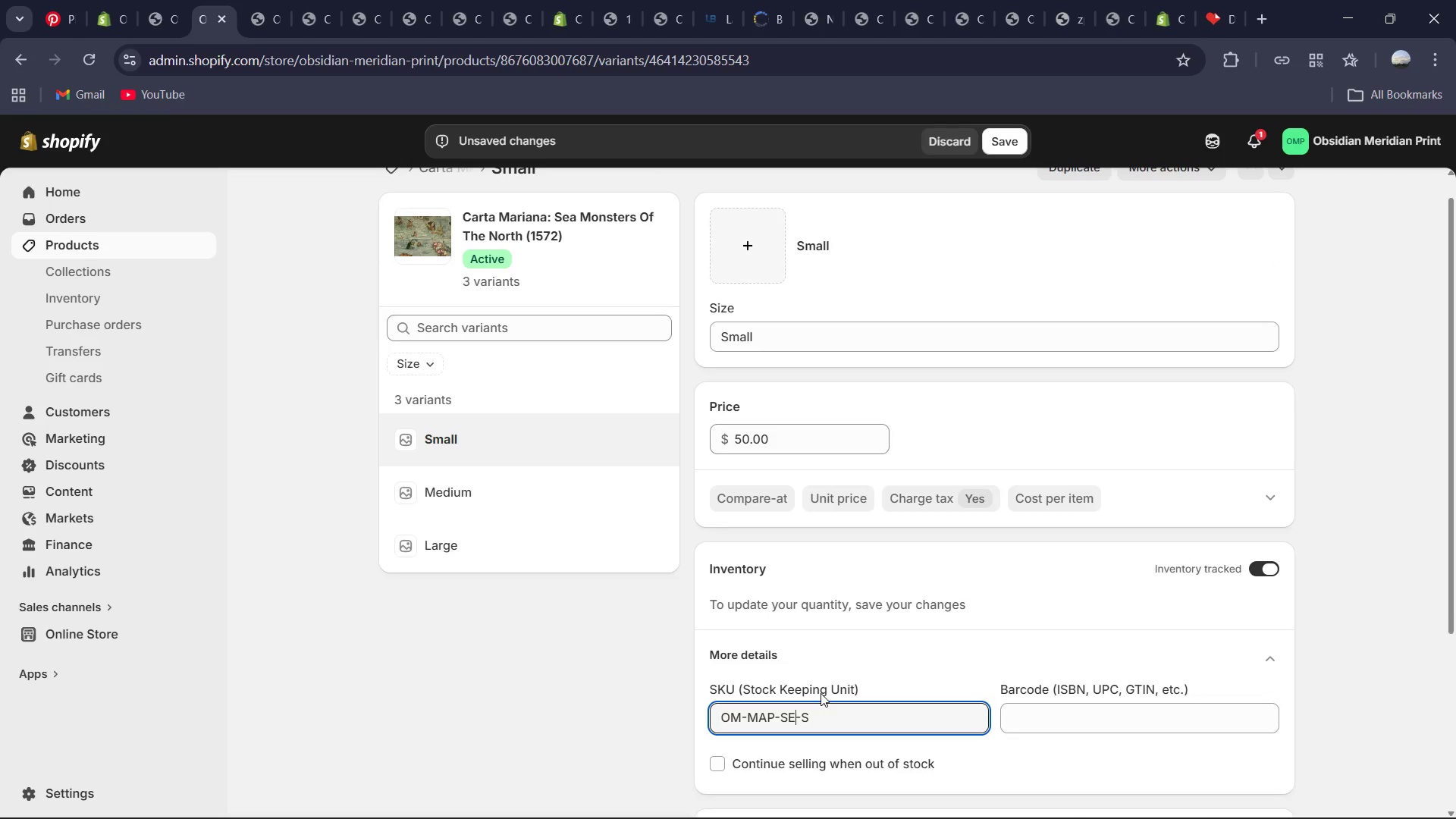 
key(Backspace)
key(Backspace)
key(Backspace)
type(CAR)
 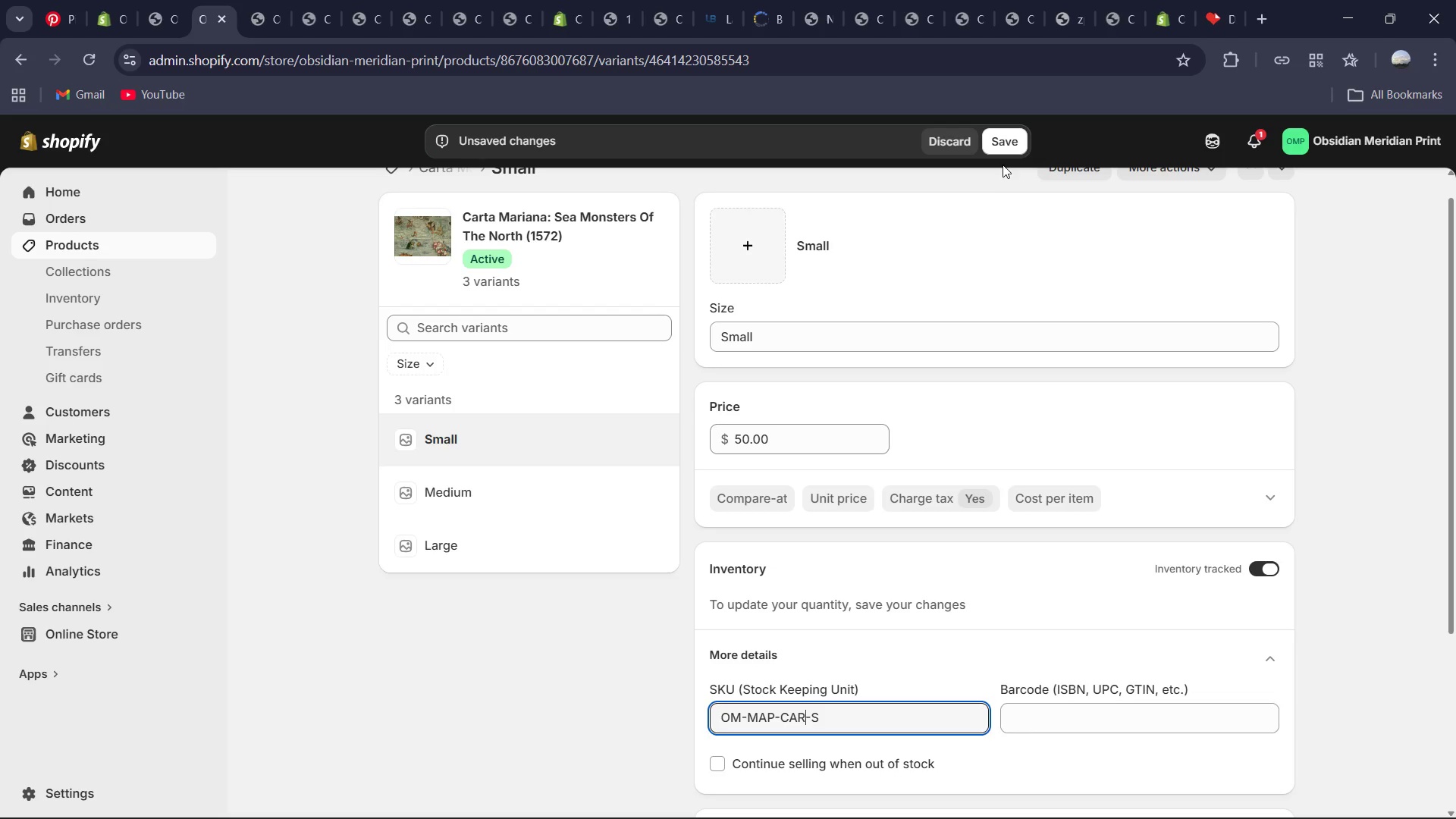 
left_click([1003, 149])
 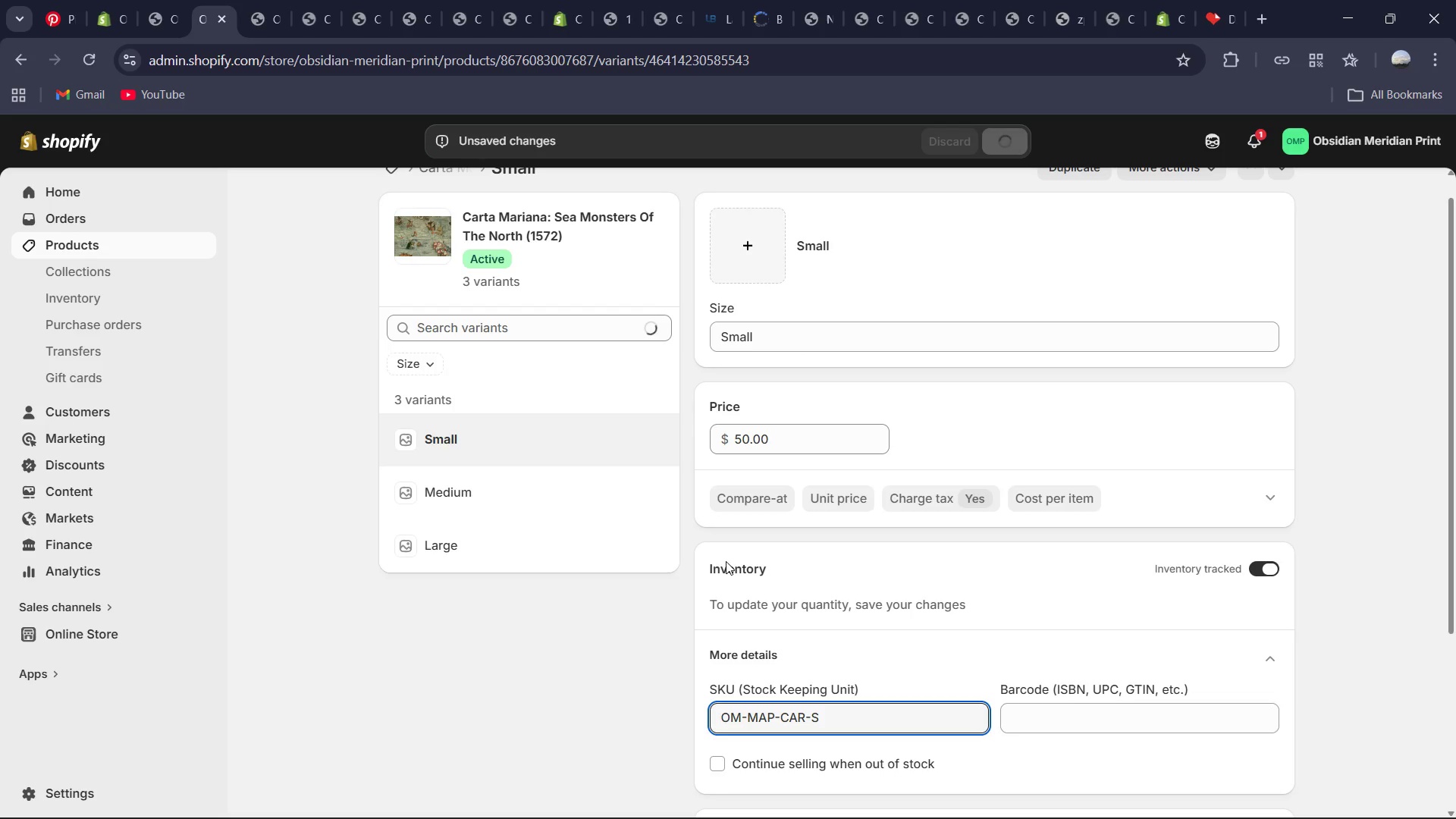 
mouse_move([788, 695])
 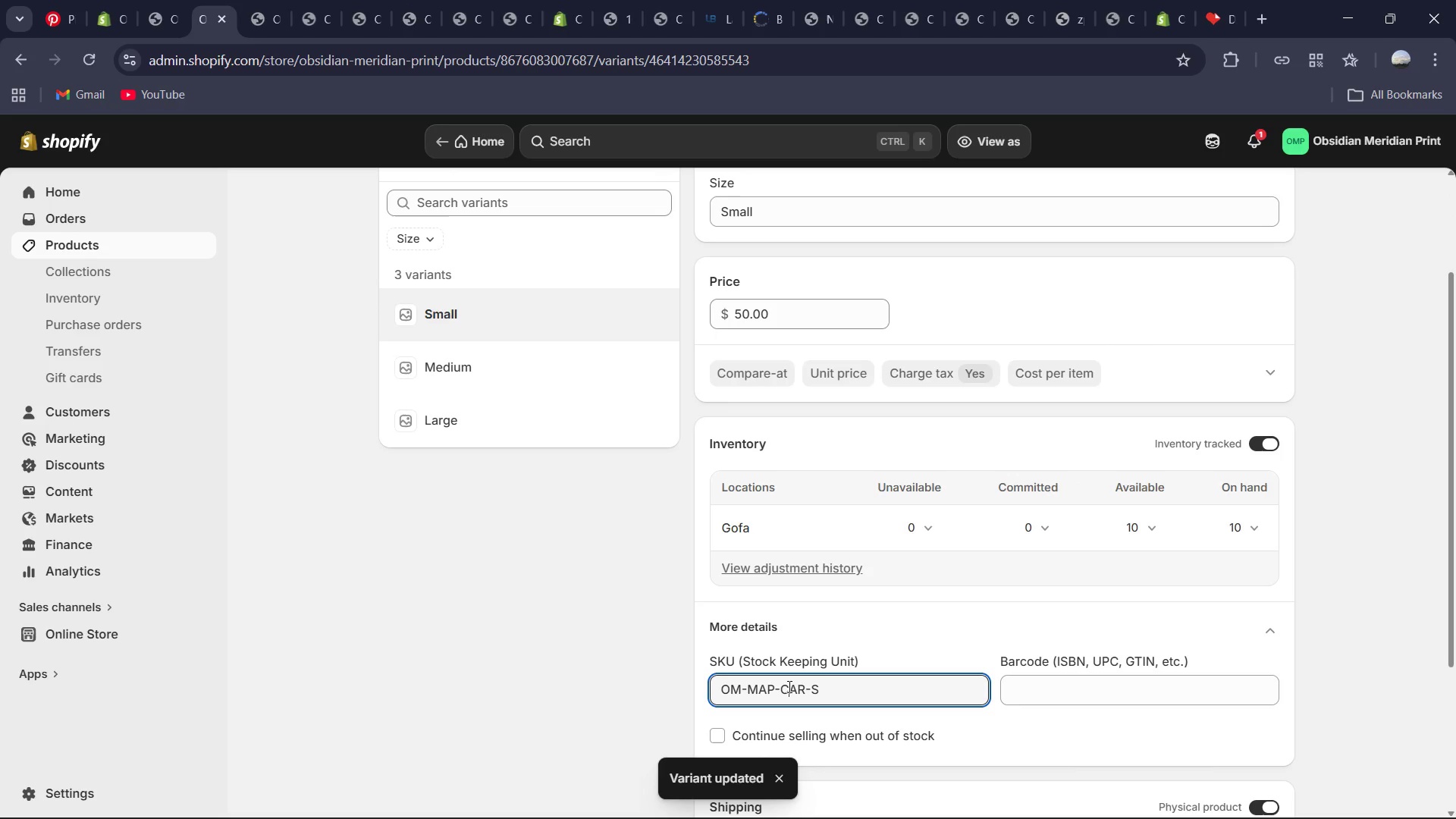 
left_click([788, 686])
 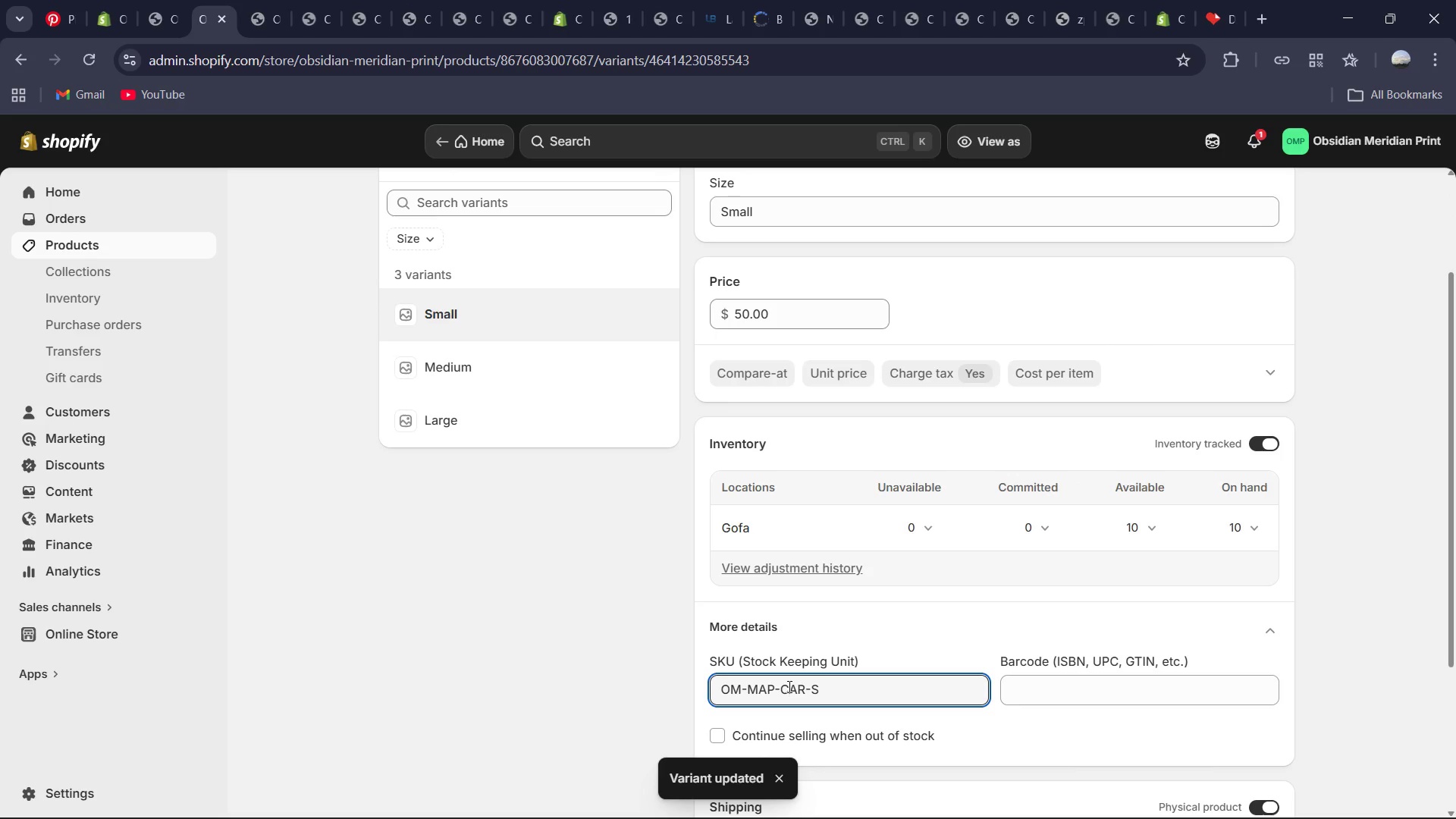 
key(Control+A)
 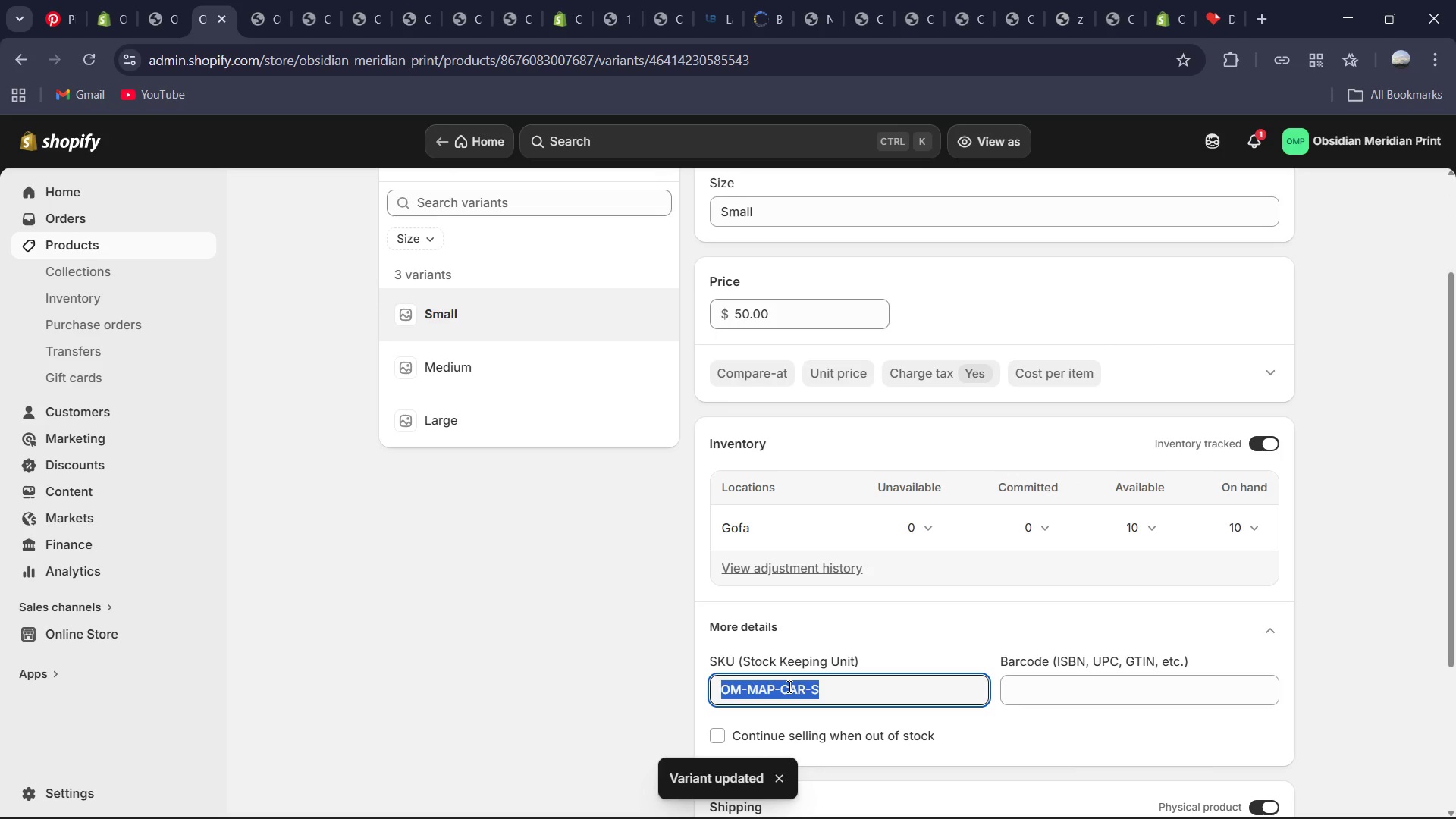 
key(Control+C)
 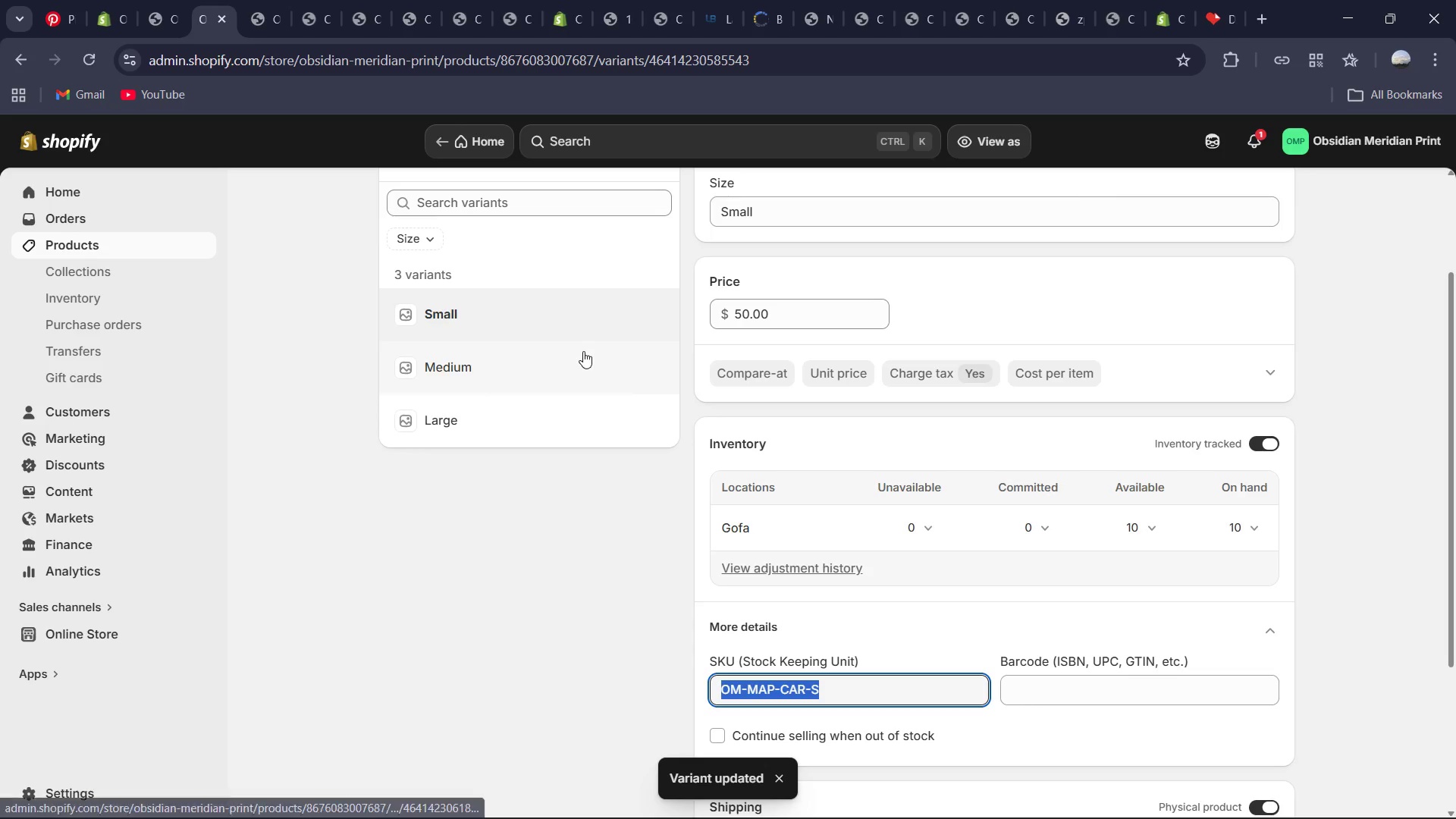 
left_click([502, 353])
 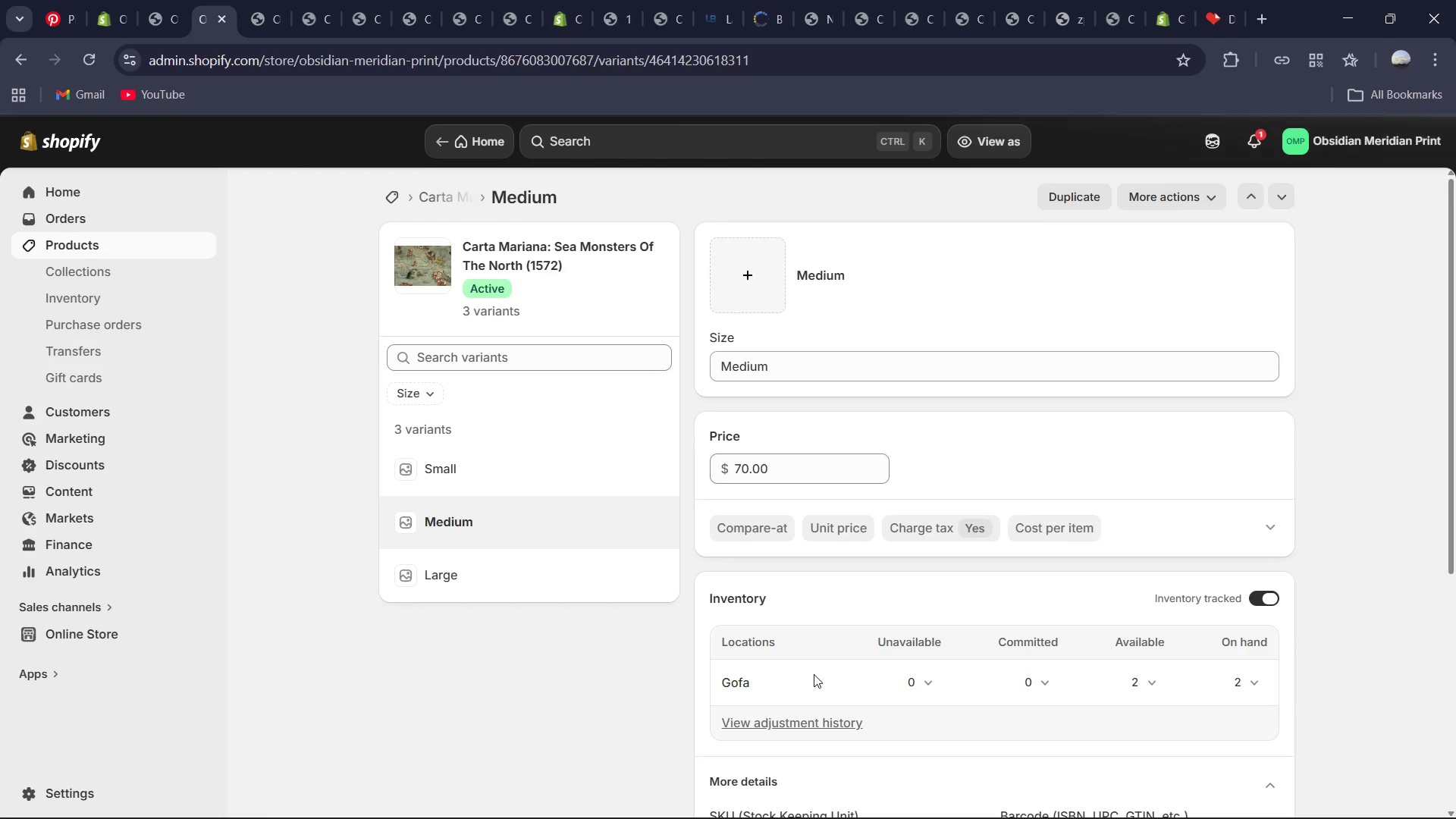 
left_click([783, 657])
 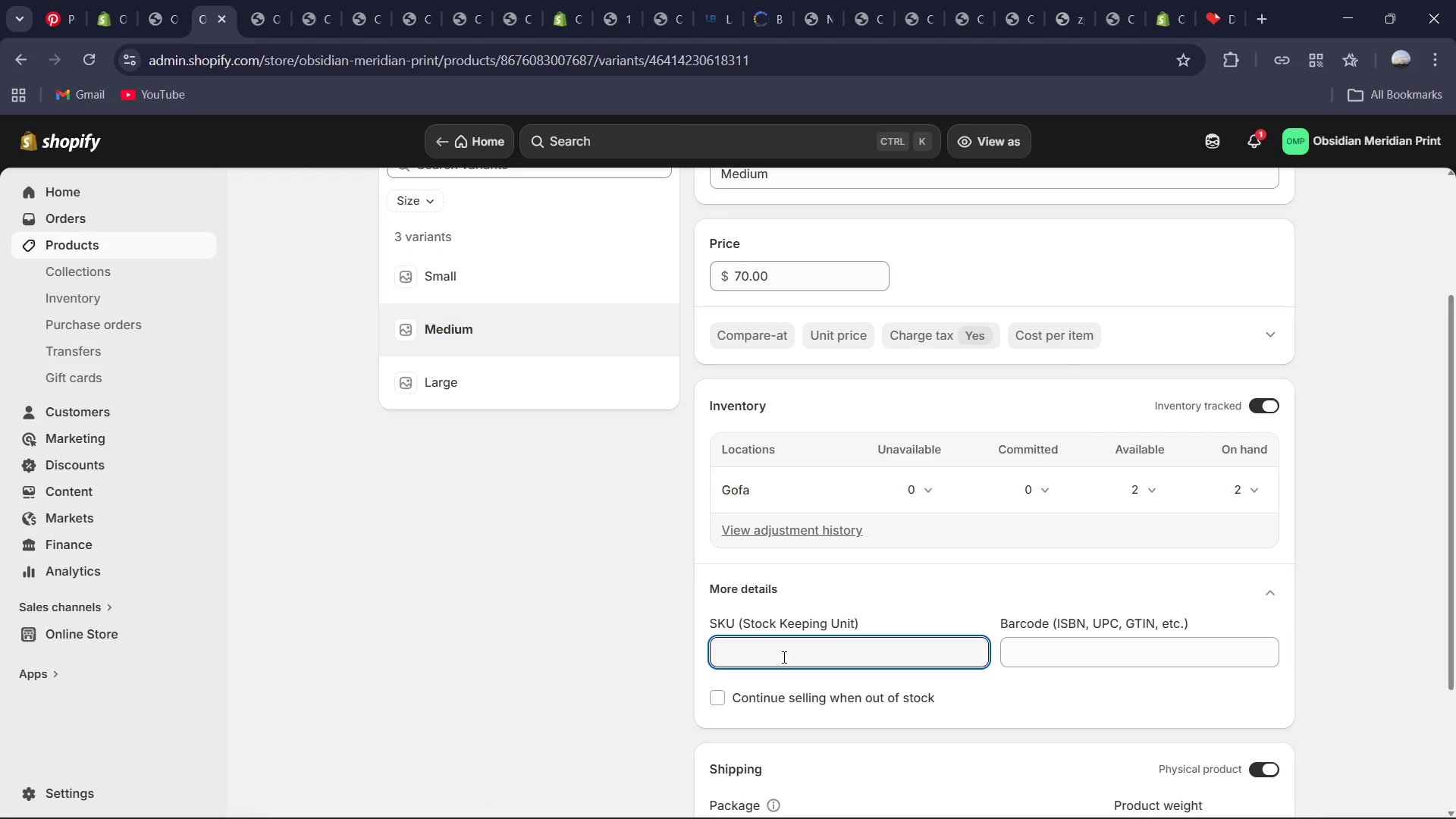 
key(Control+V)
 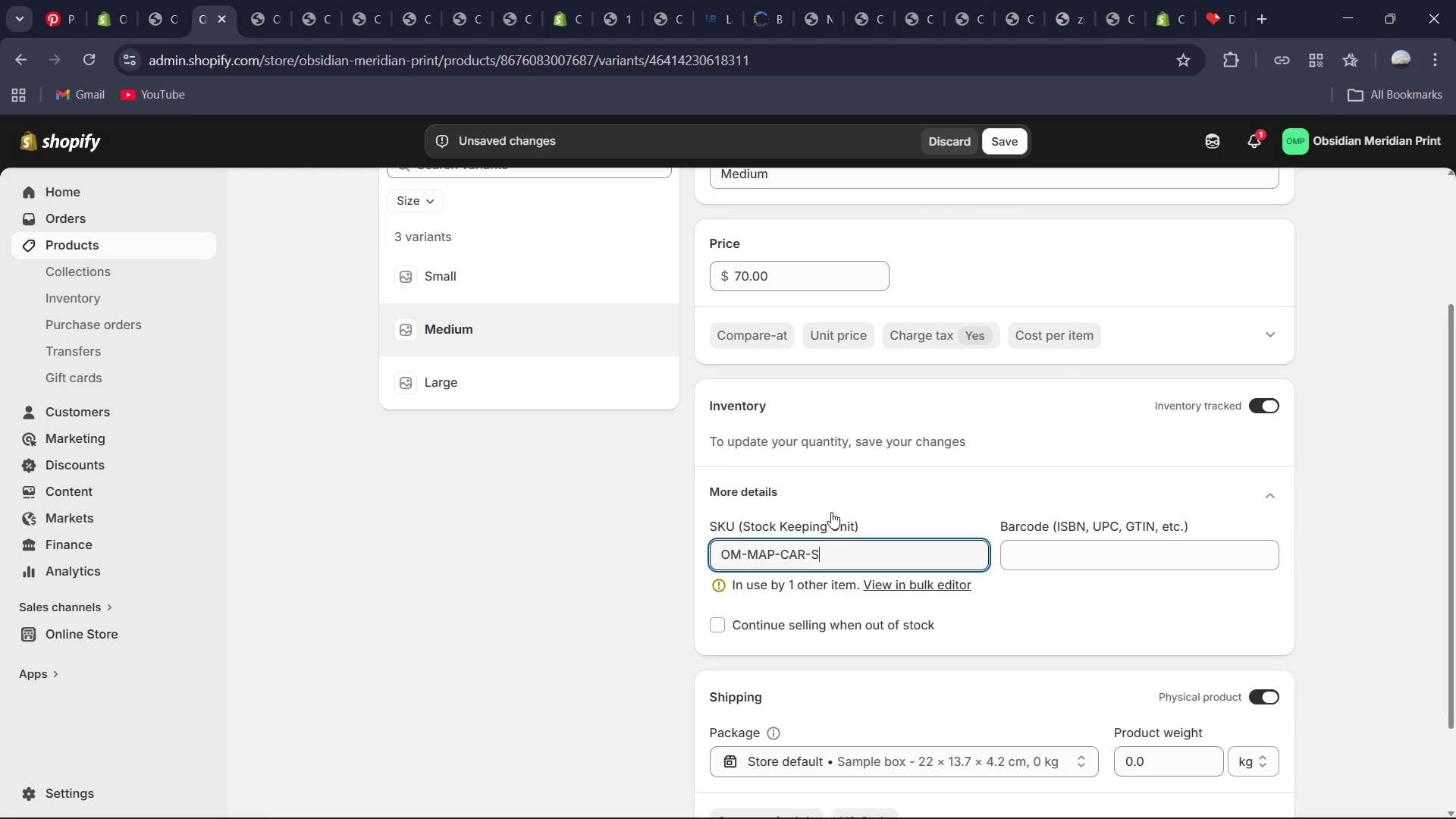 
key(Backspace)
 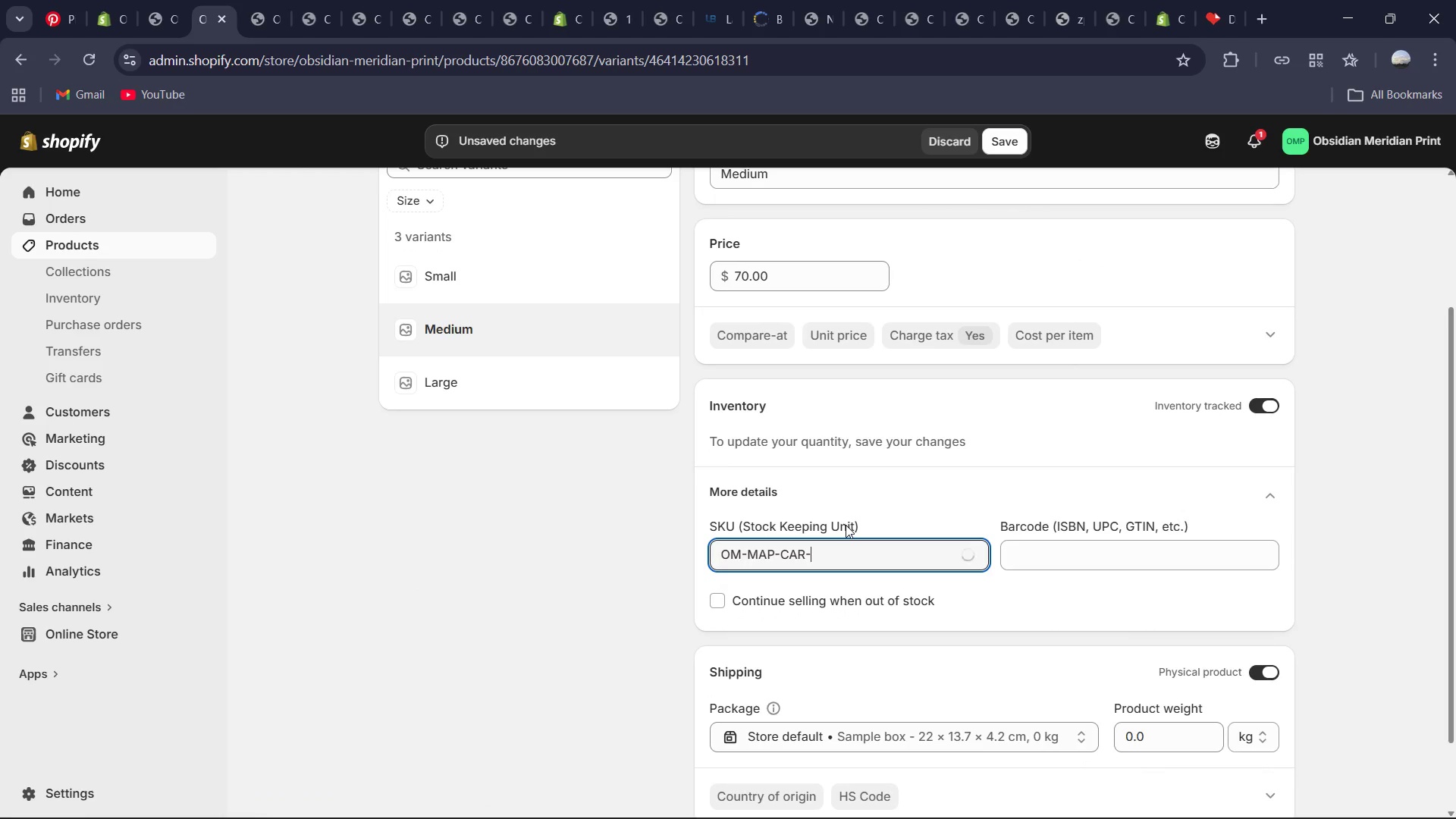 
key(M)
 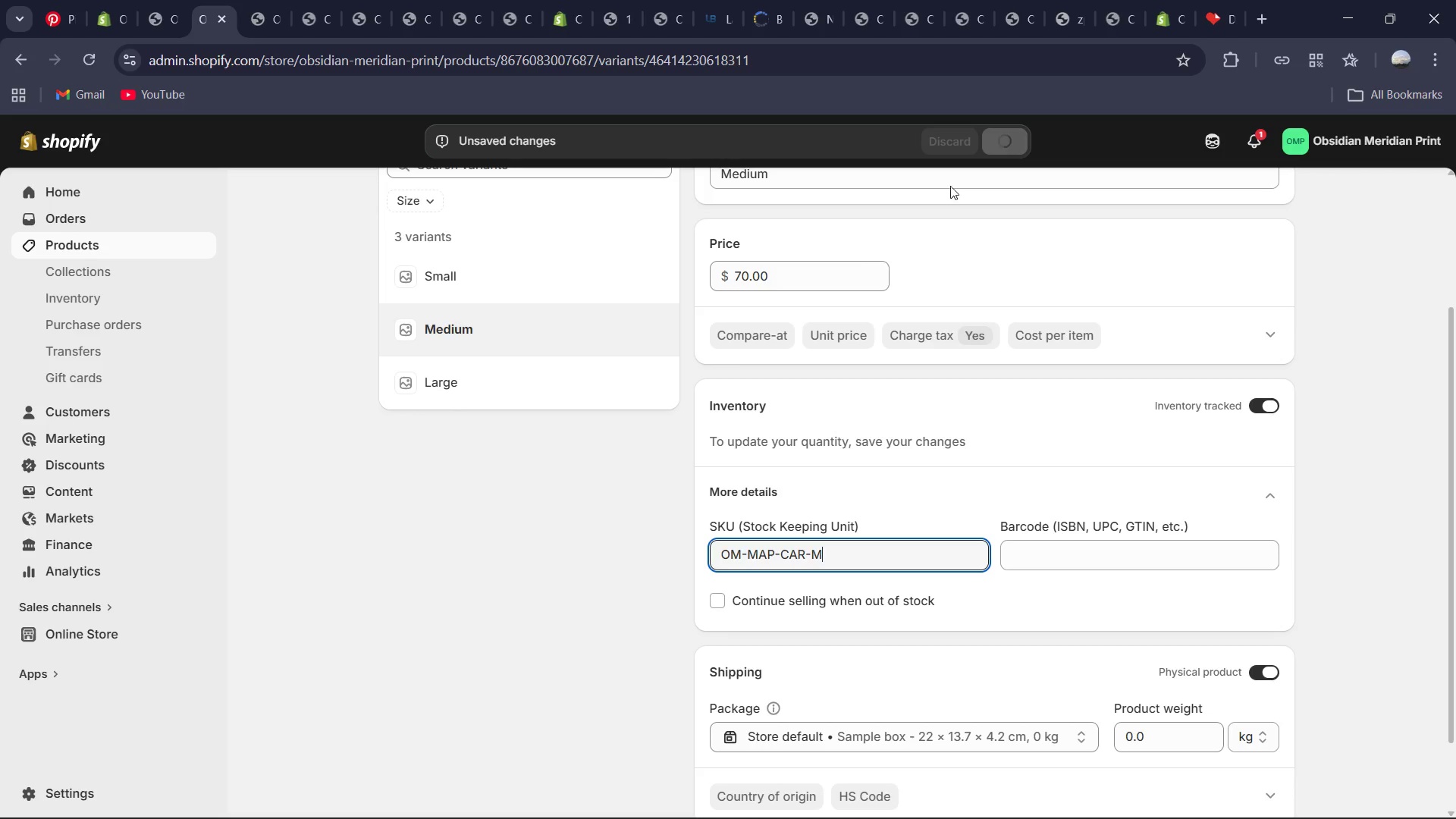 
wait(8.16)
 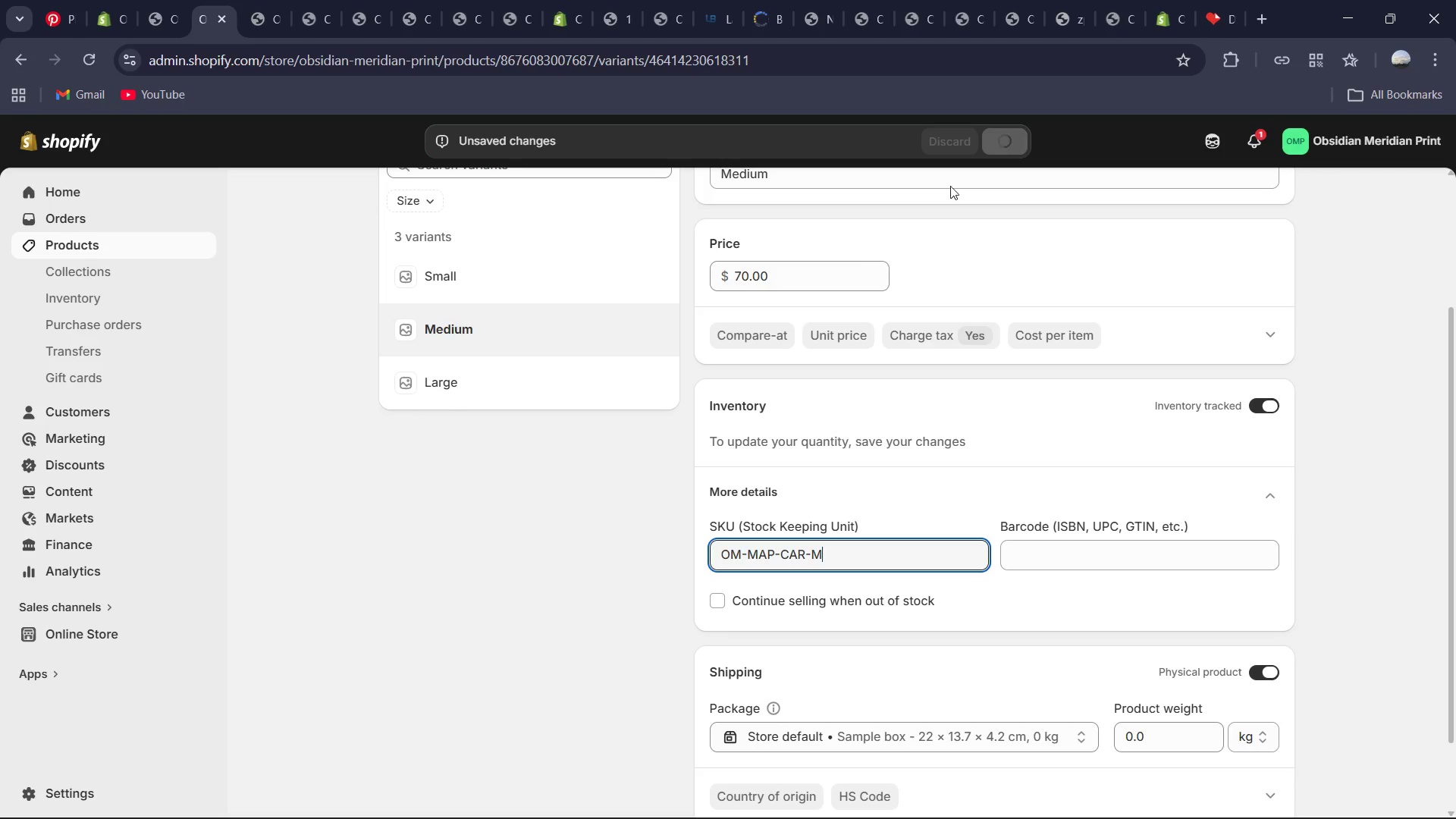 
left_click([510, 368])
 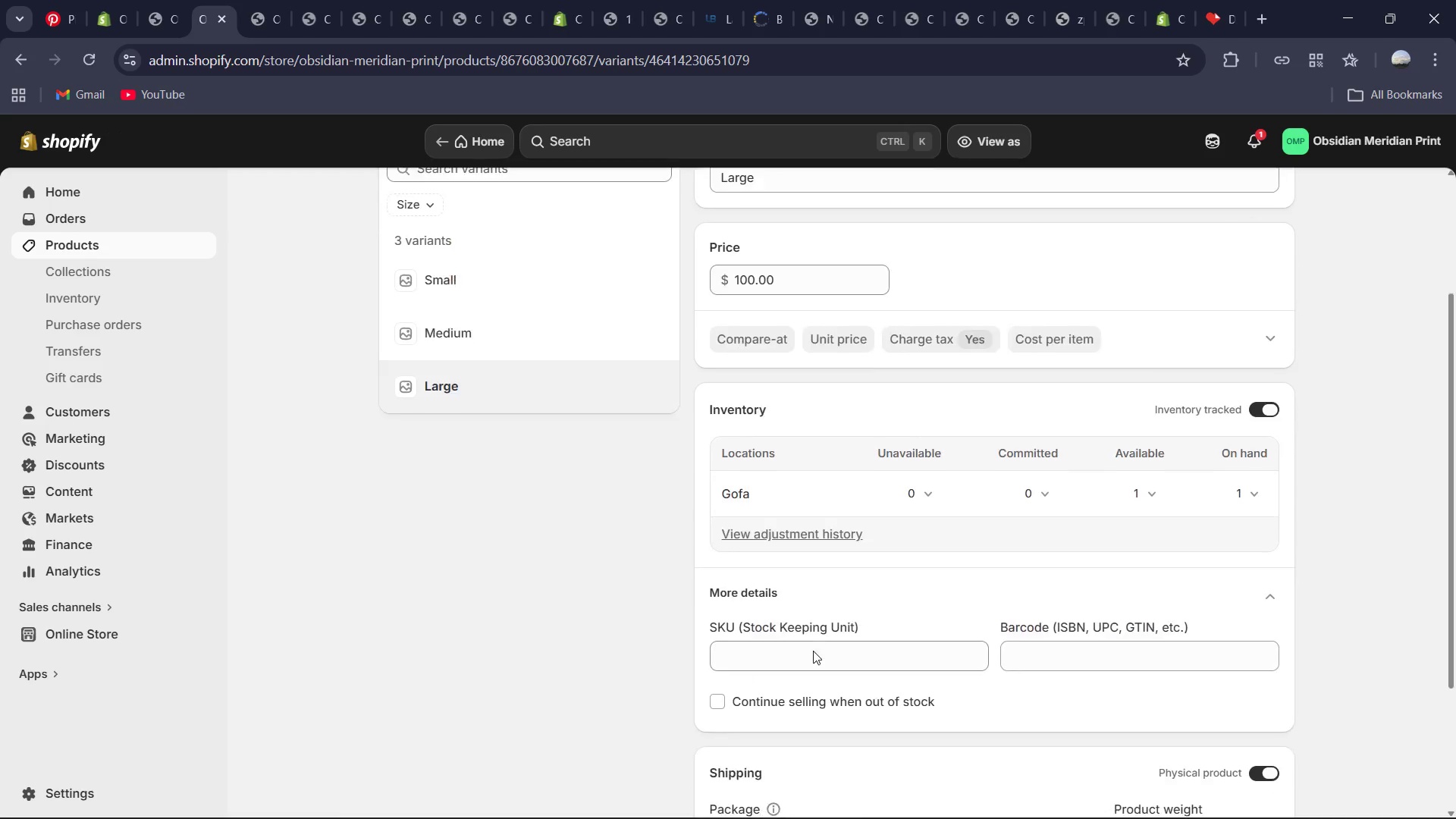 
left_click([796, 629])
 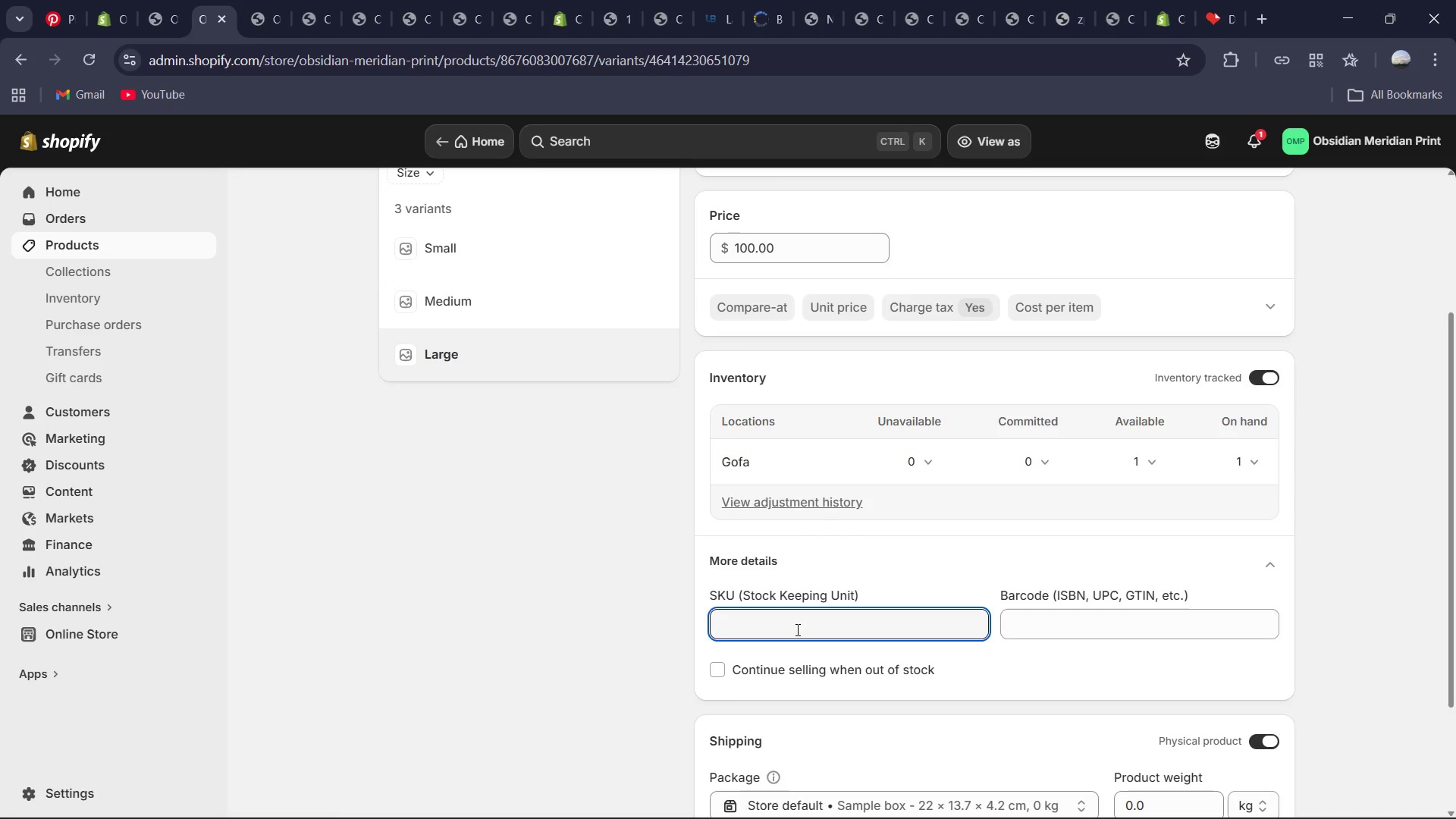 
key(Control+V)
 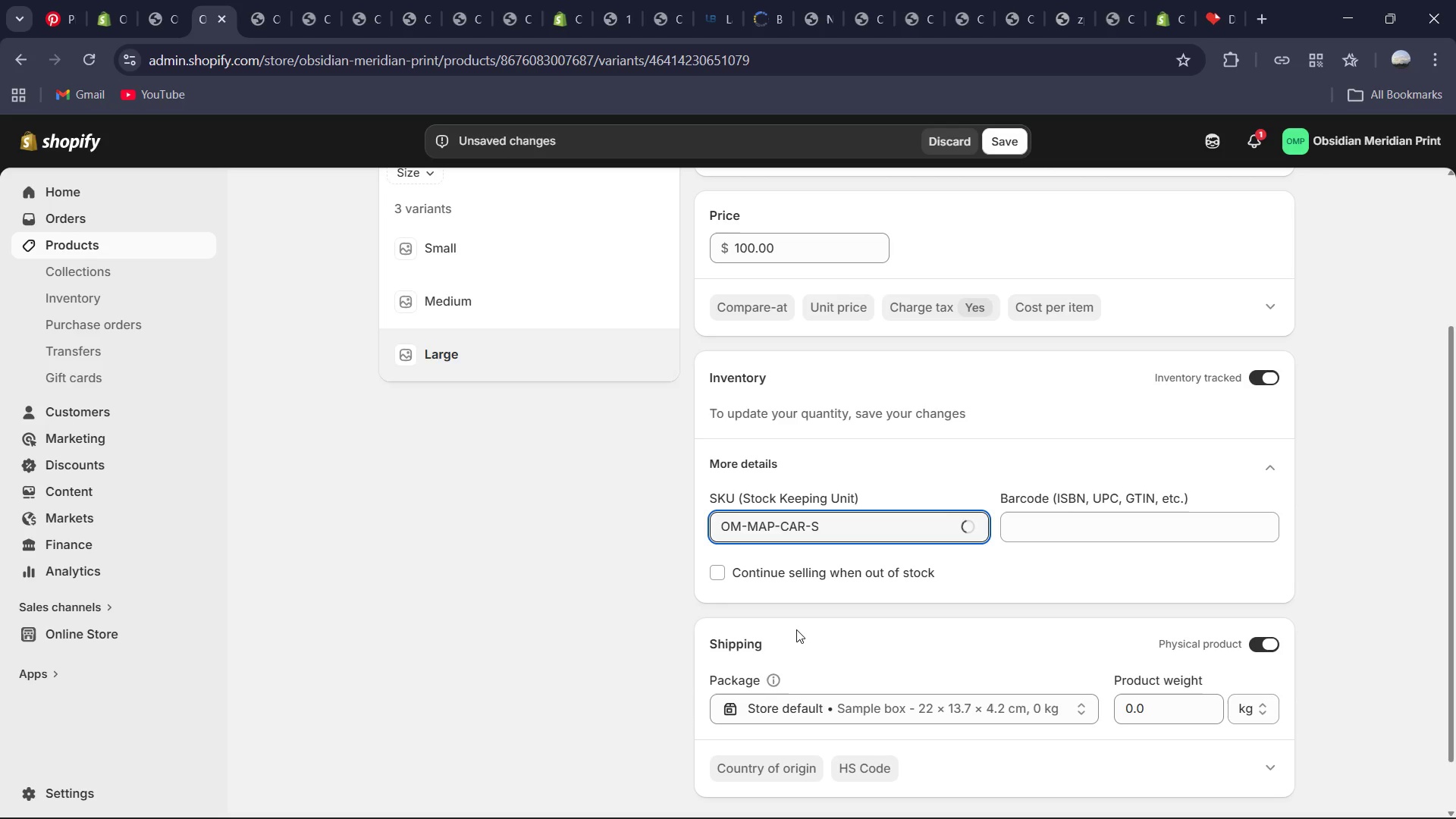 
key(Backspace)
 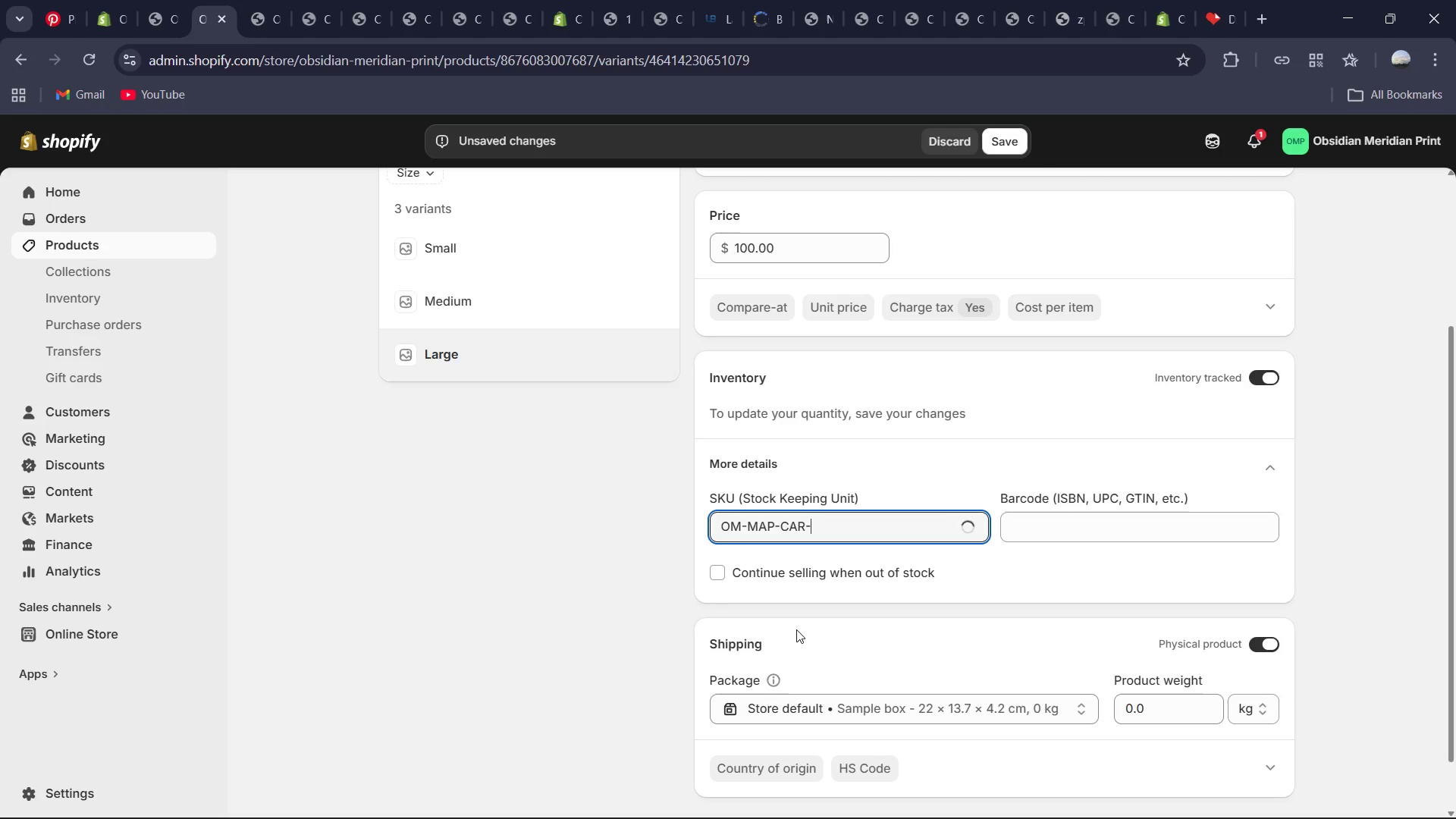 
key(L)
 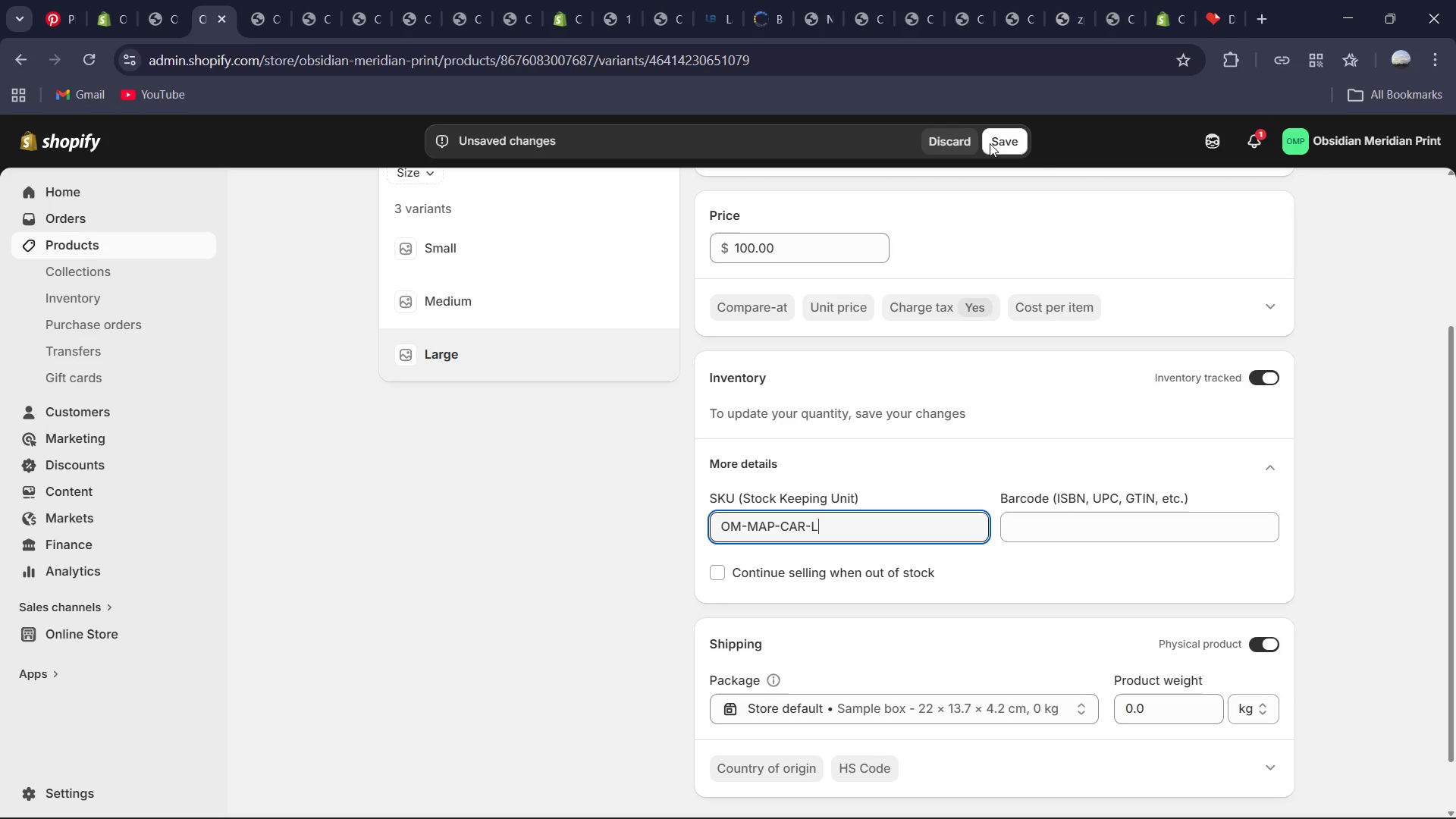 
left_click([993, 137])
 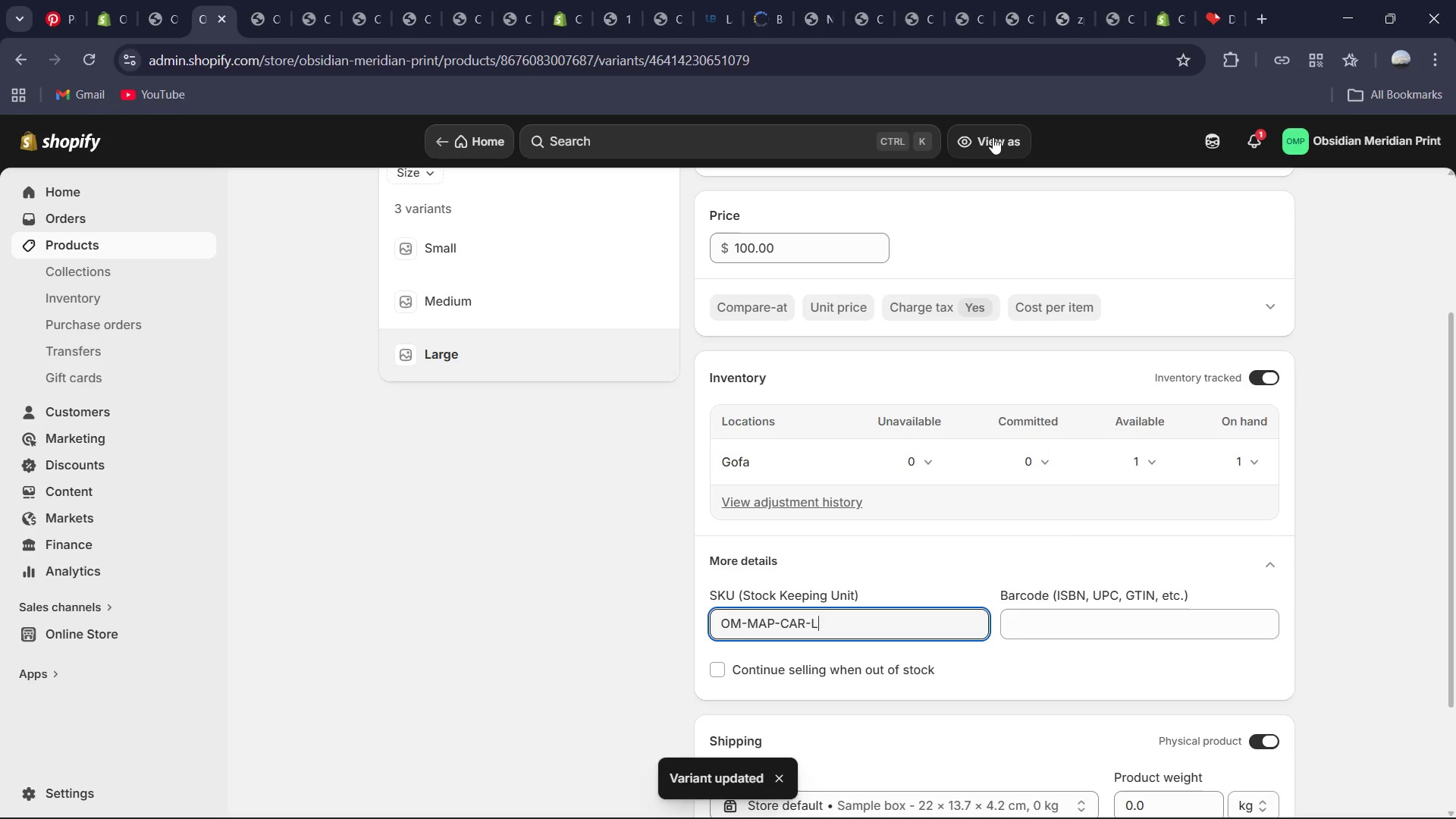 
wait(8.69)
 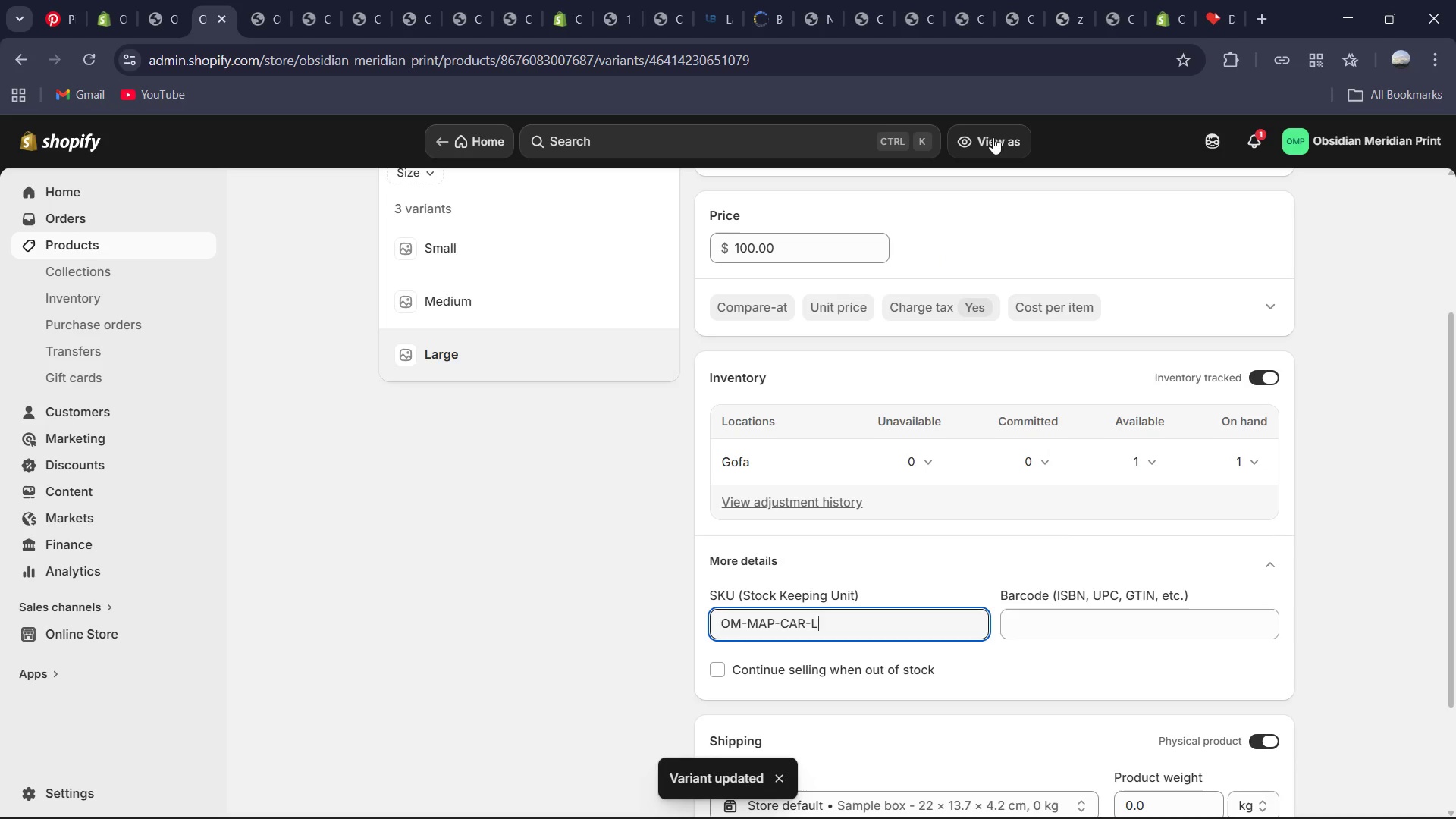 
left_click([394, 197])
 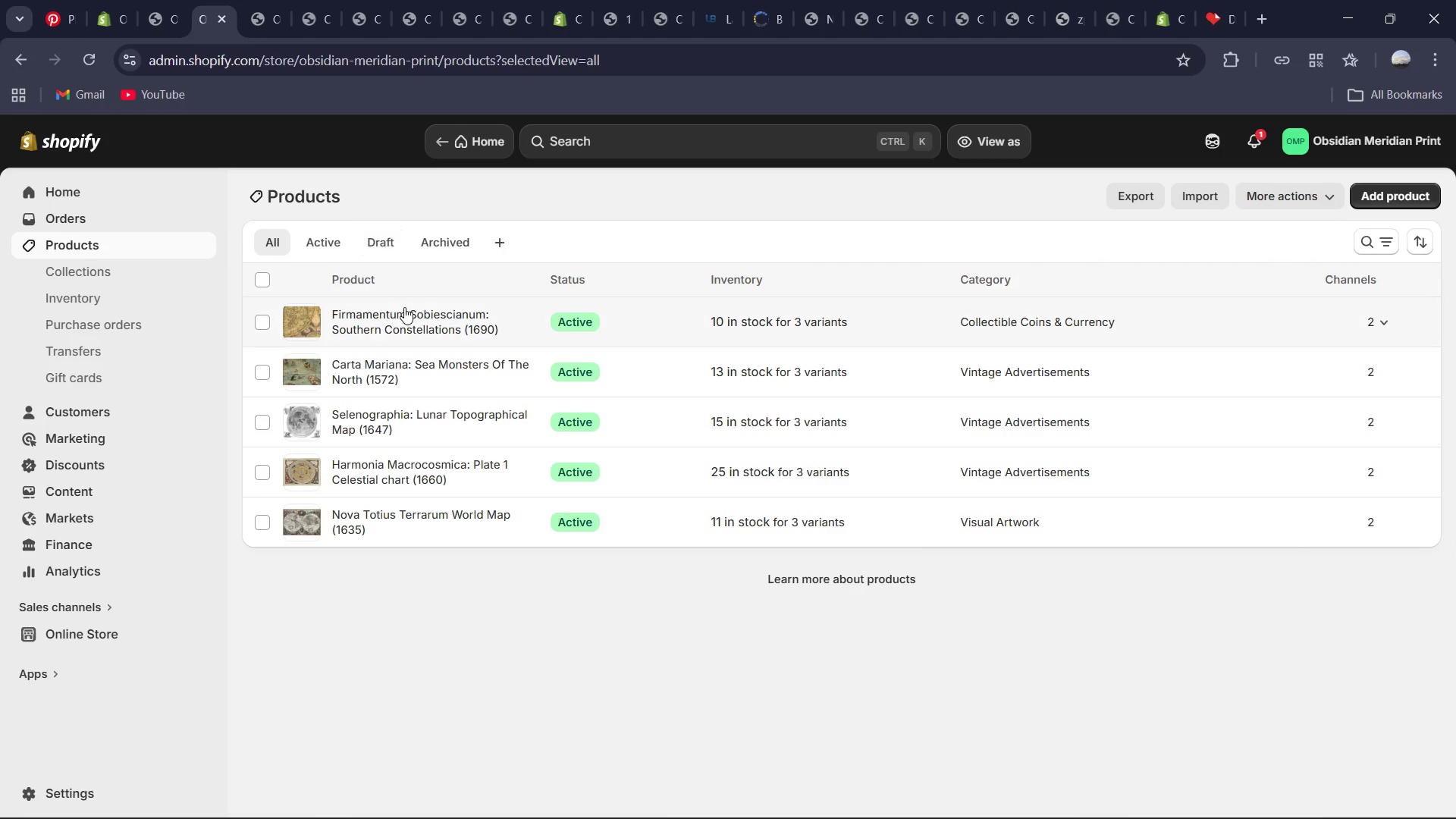 
left_click([393, 315])
 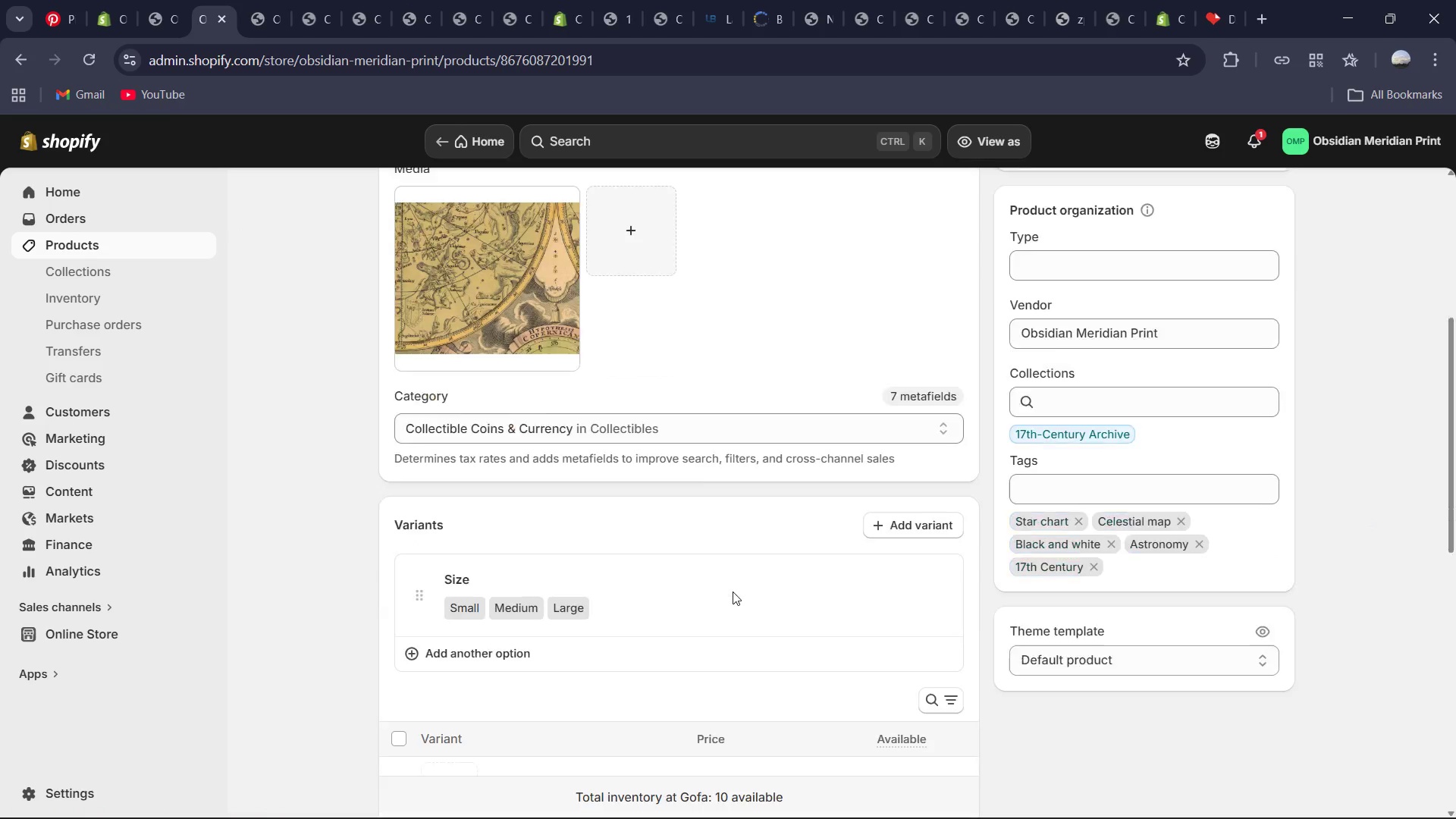 
wait(5.23)
 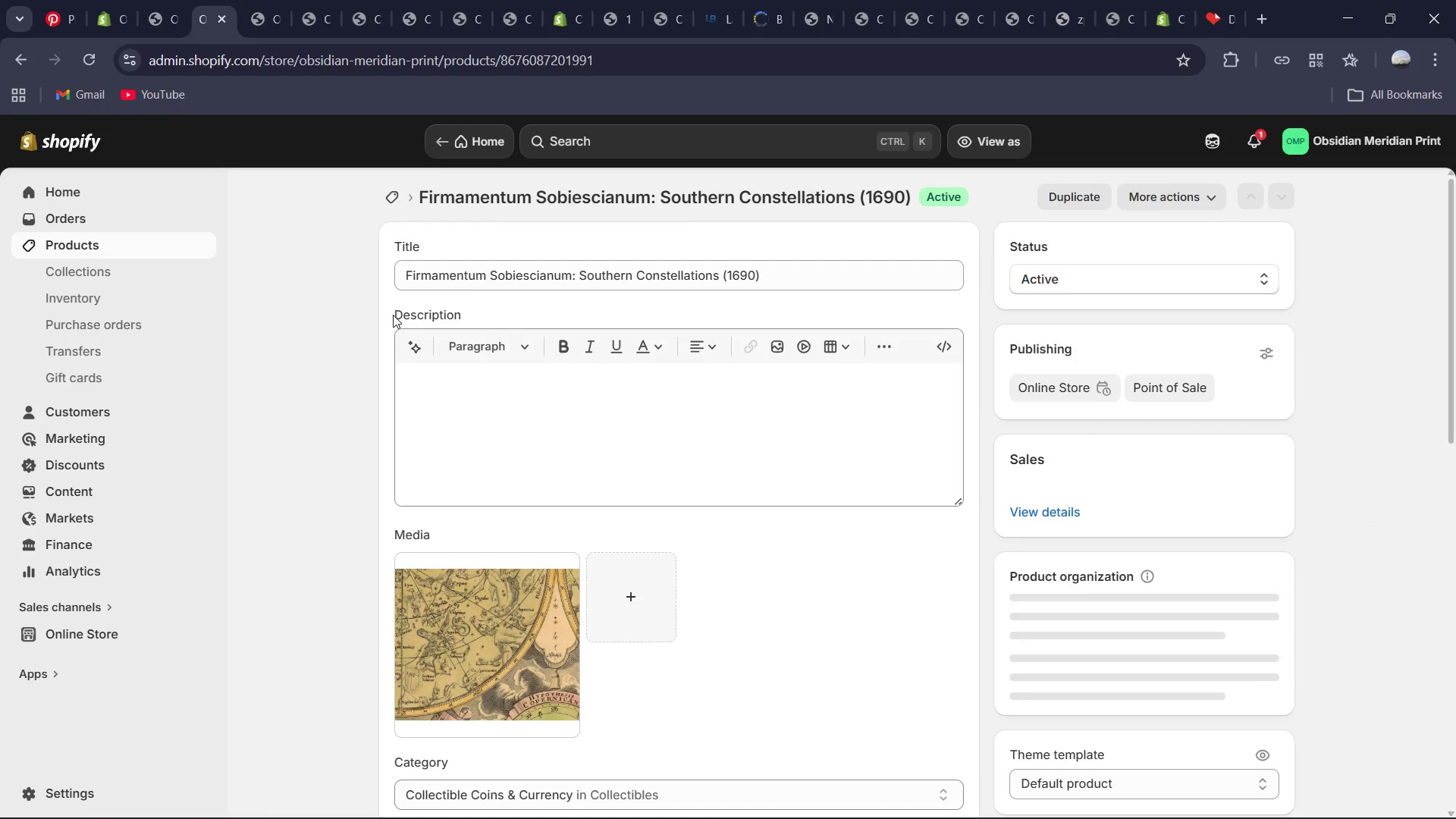 
left_click([617, 550])
 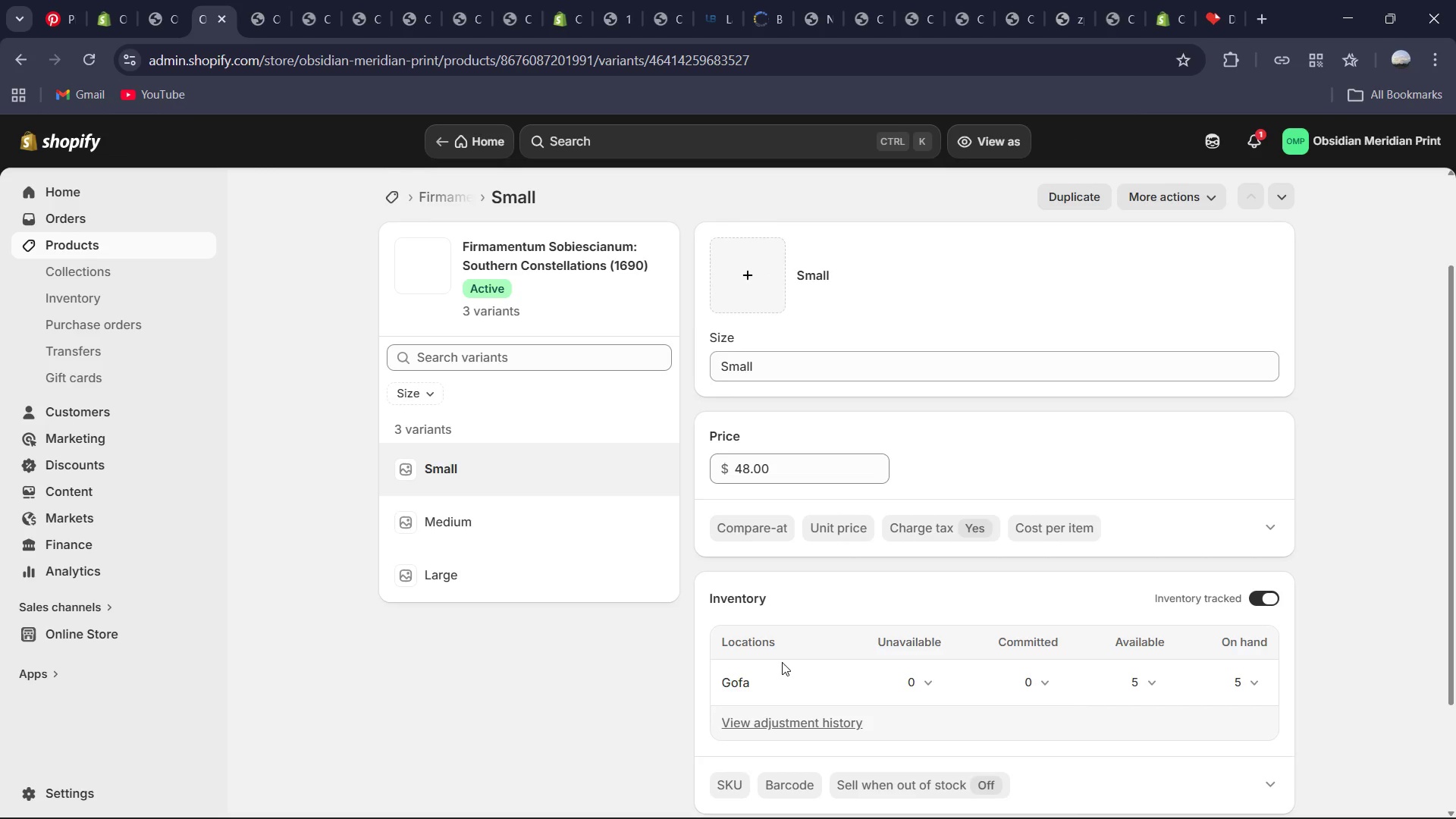 
left_click([744, 614])
 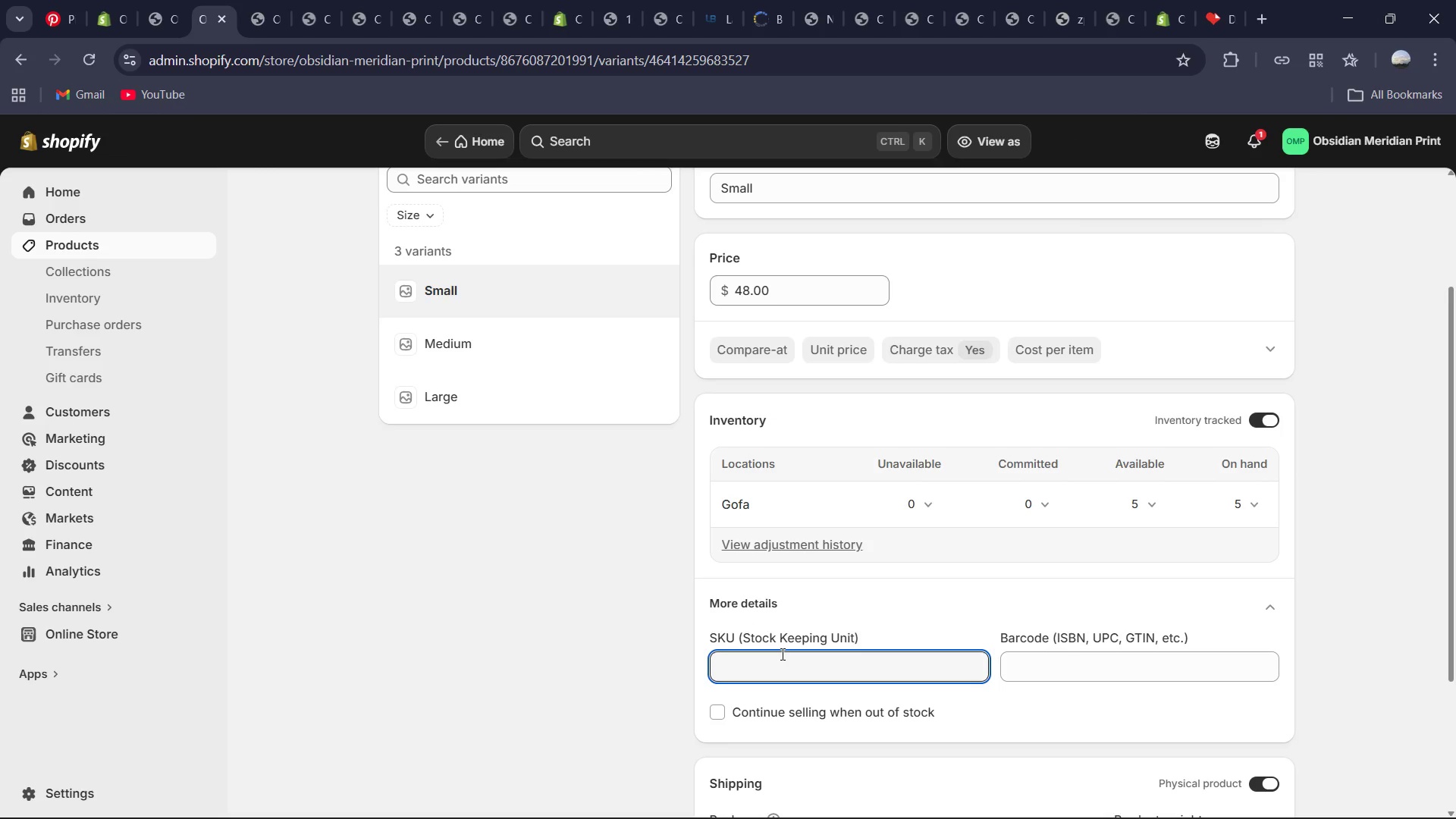 
key(Control+V)
 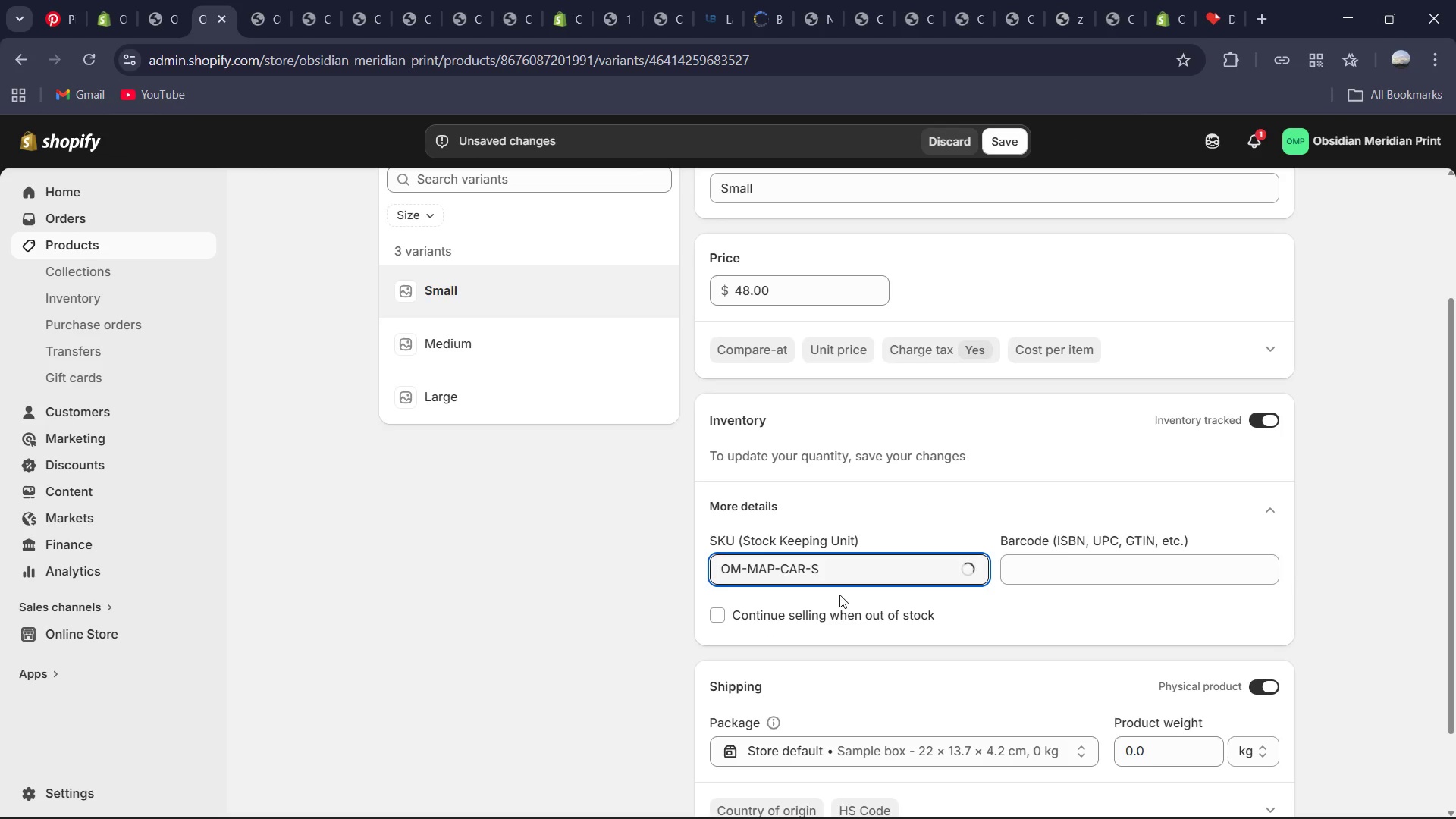 
key(ArrowLeft)
 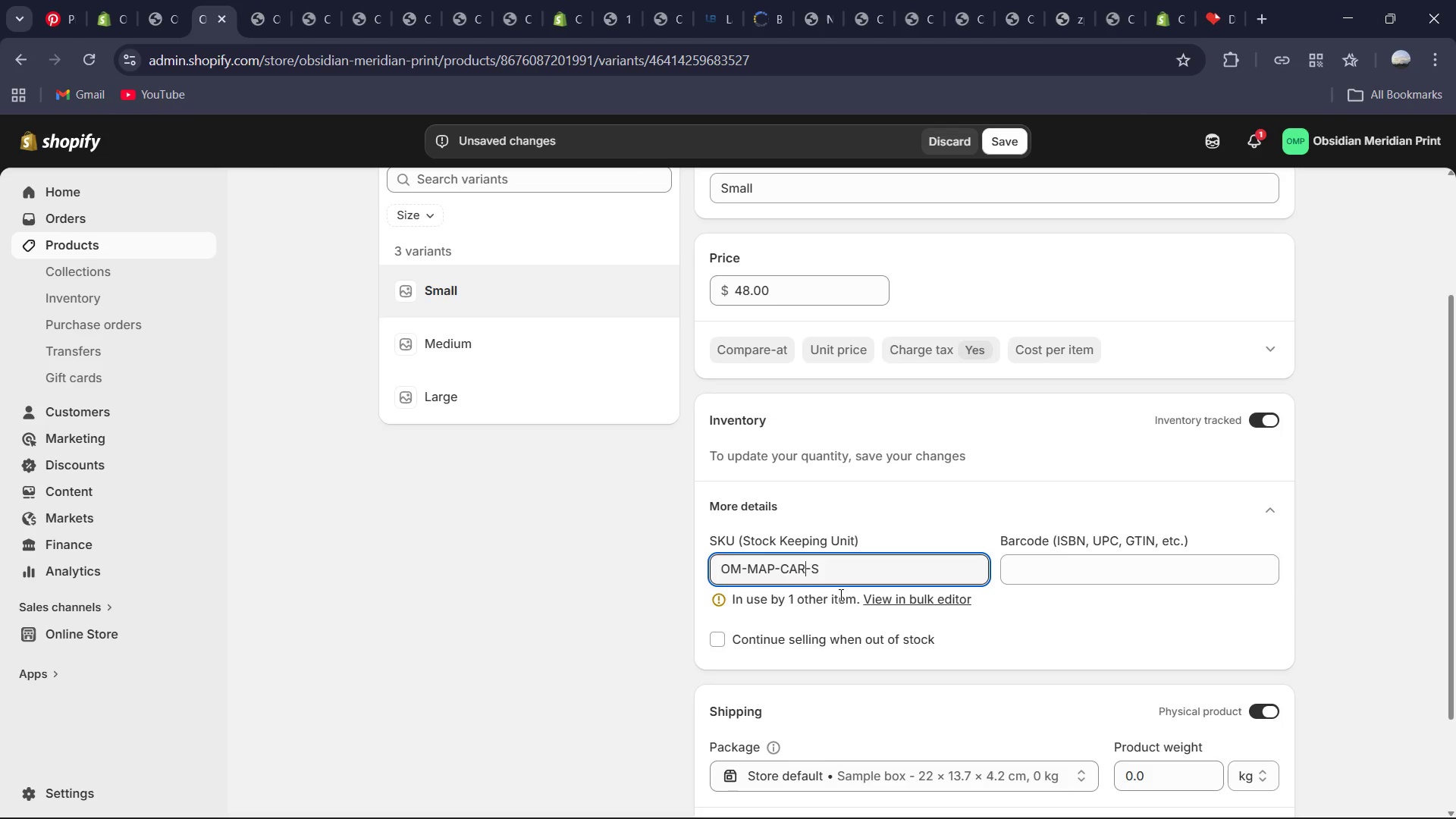 
key(ArrowLeft)
 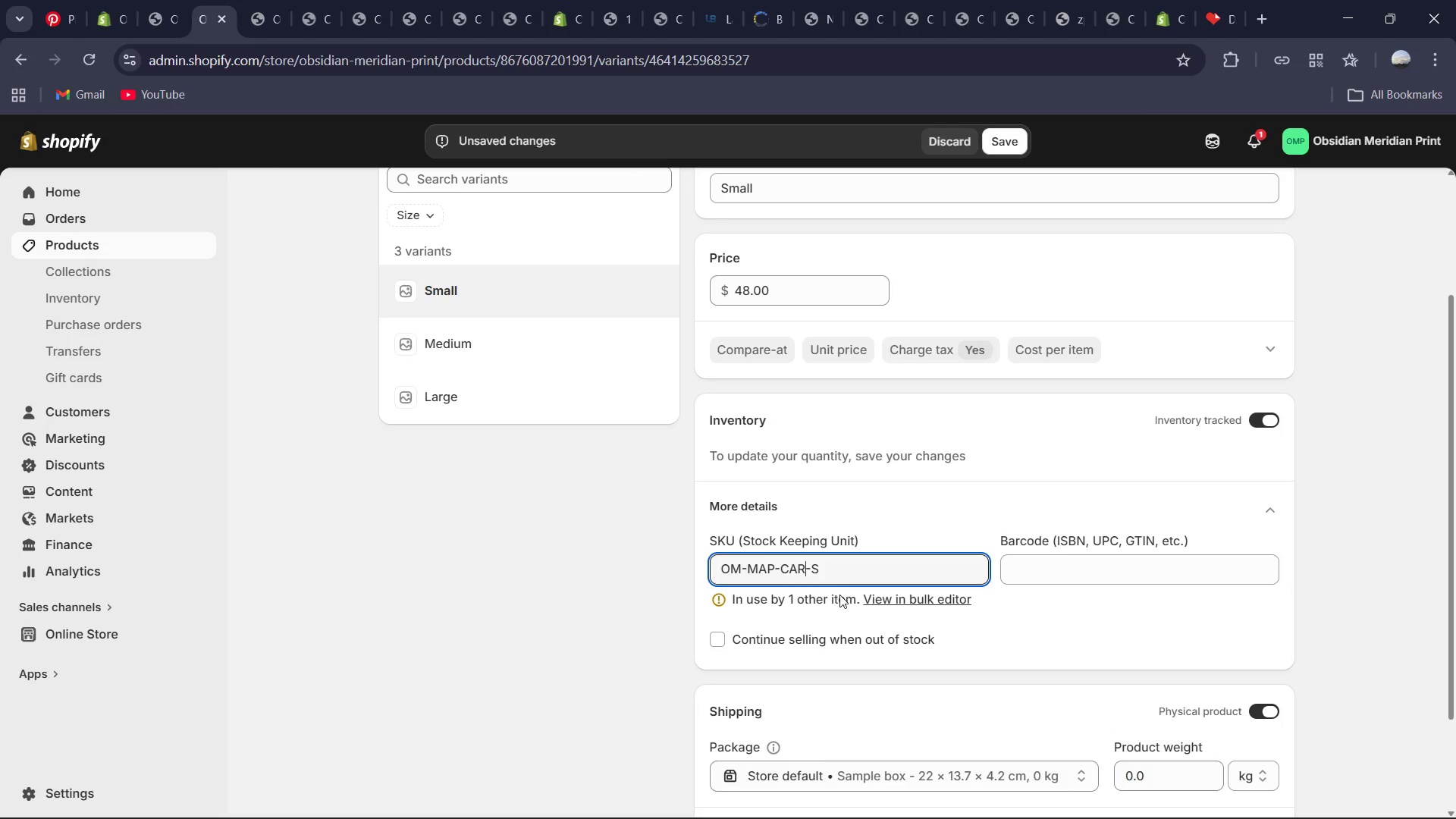 
key(Backspace)
 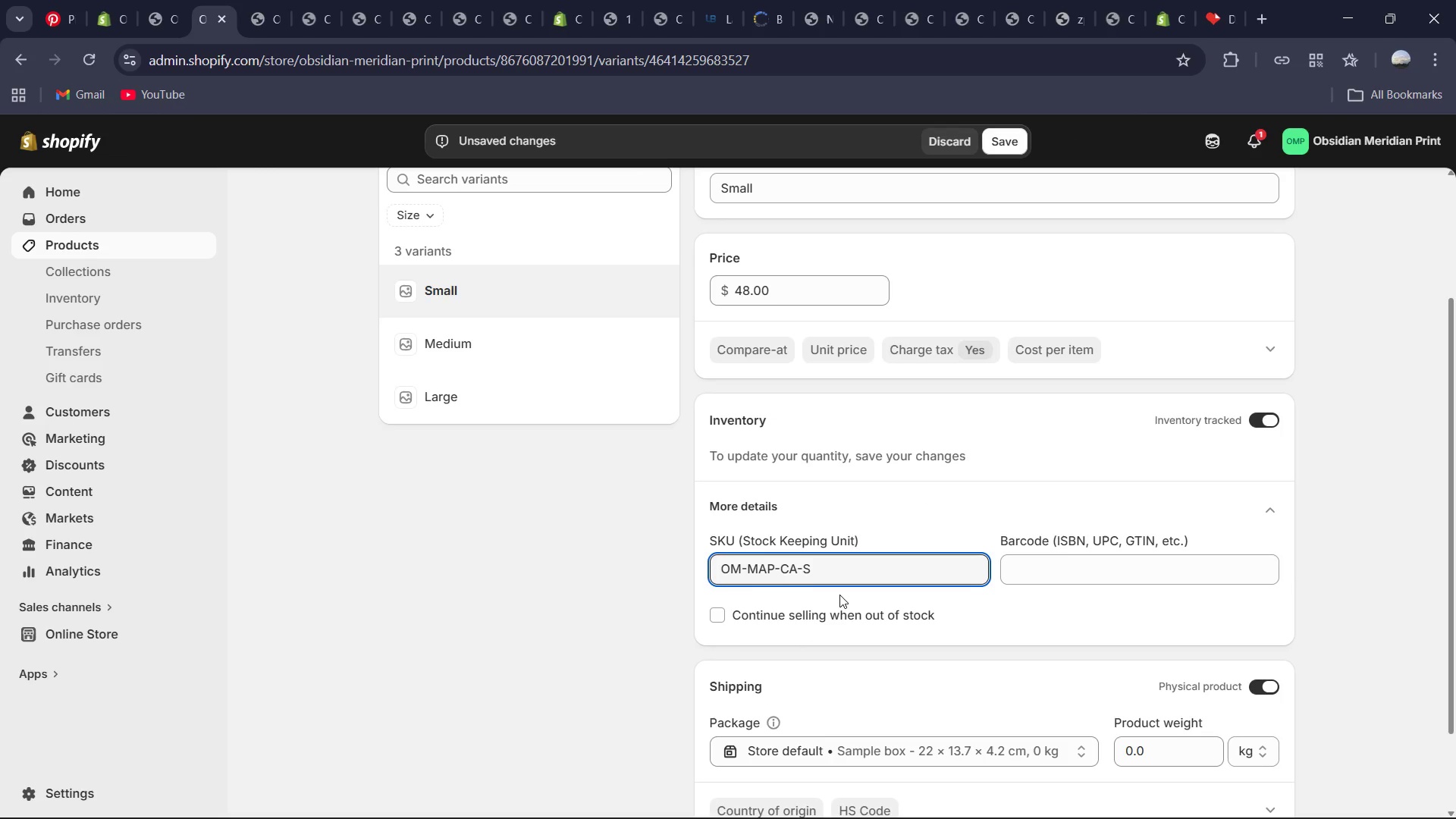 
key(Backspace)
 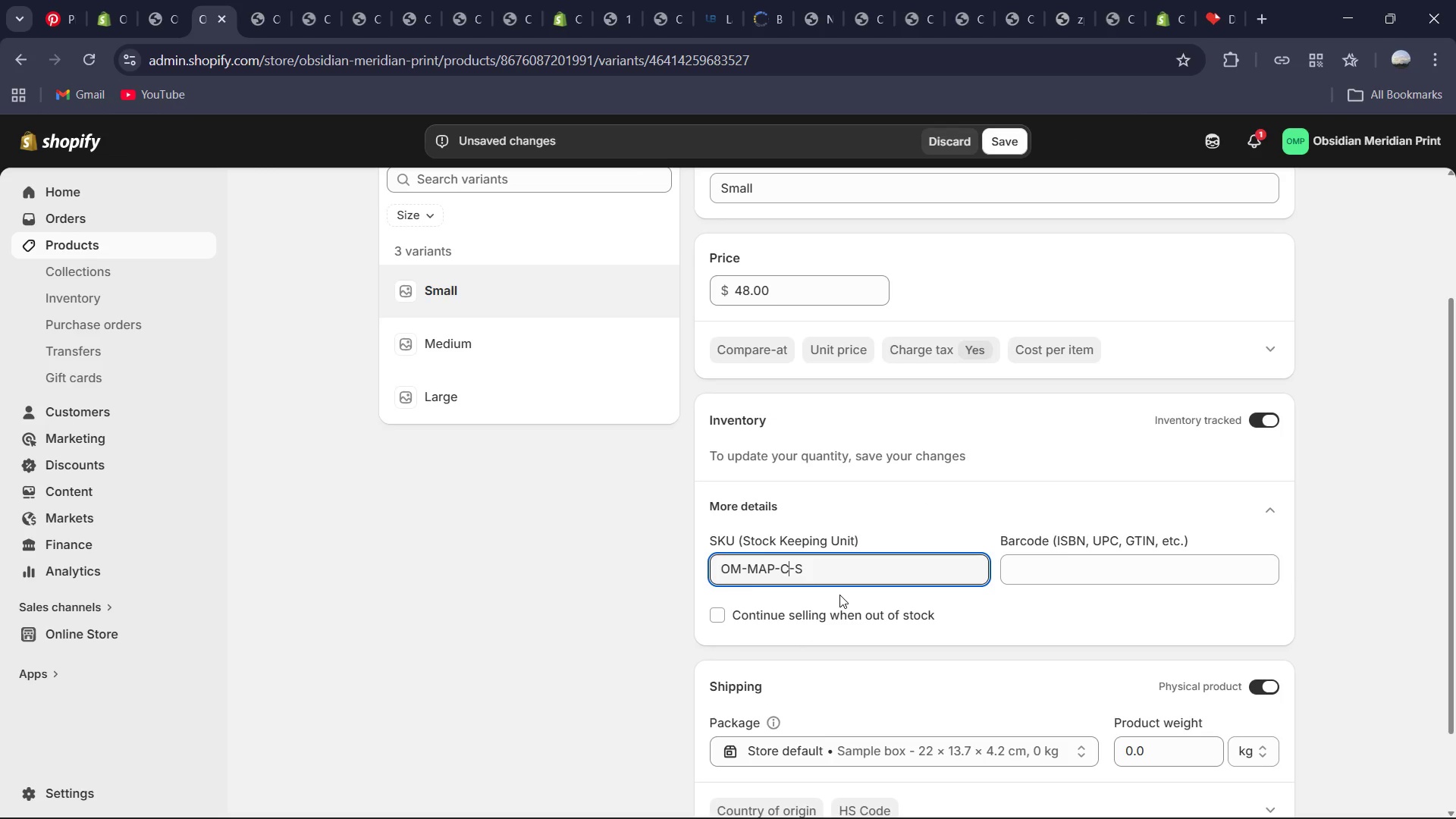 
key(Backspace)
 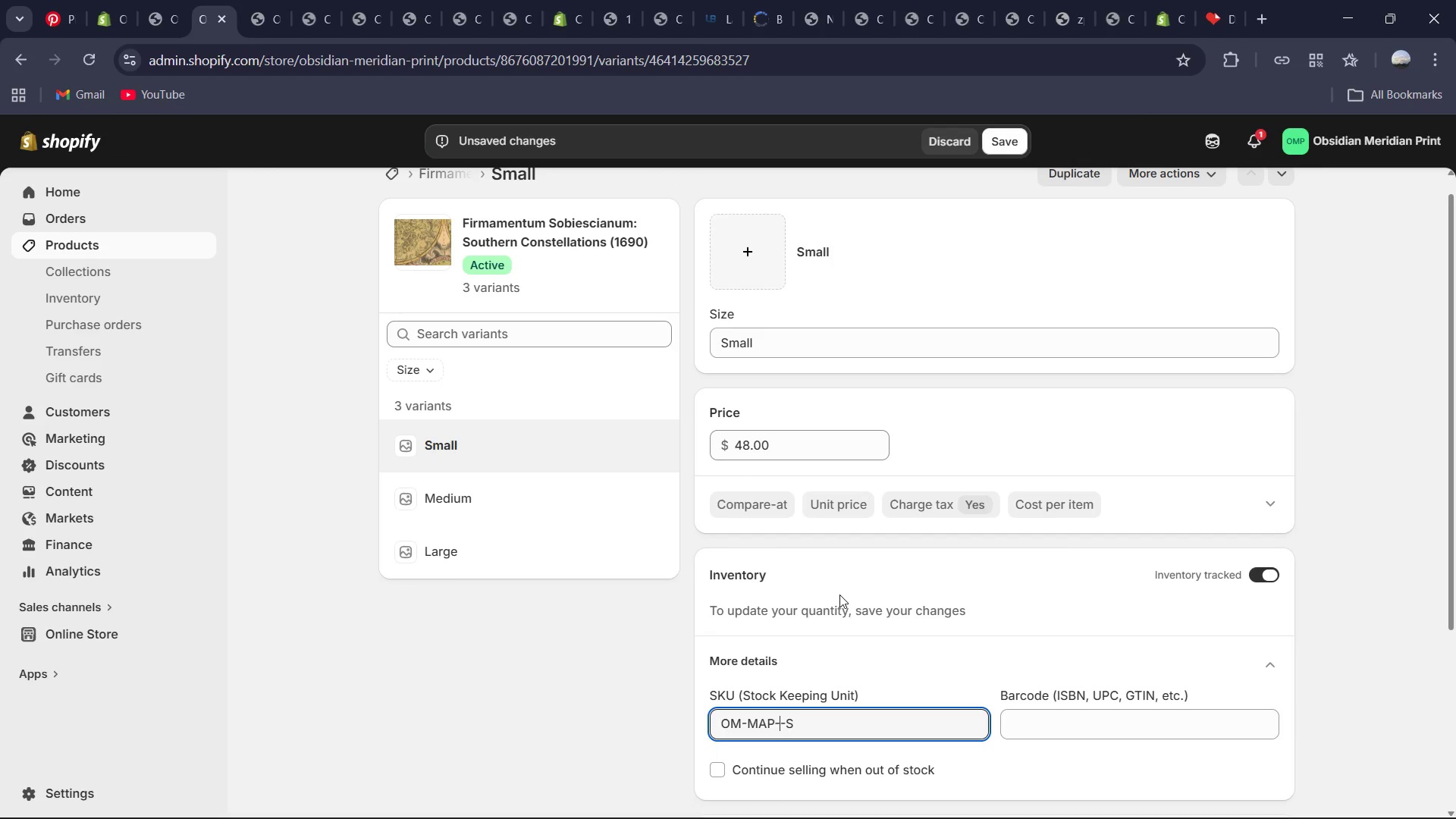 
type(FIR)
 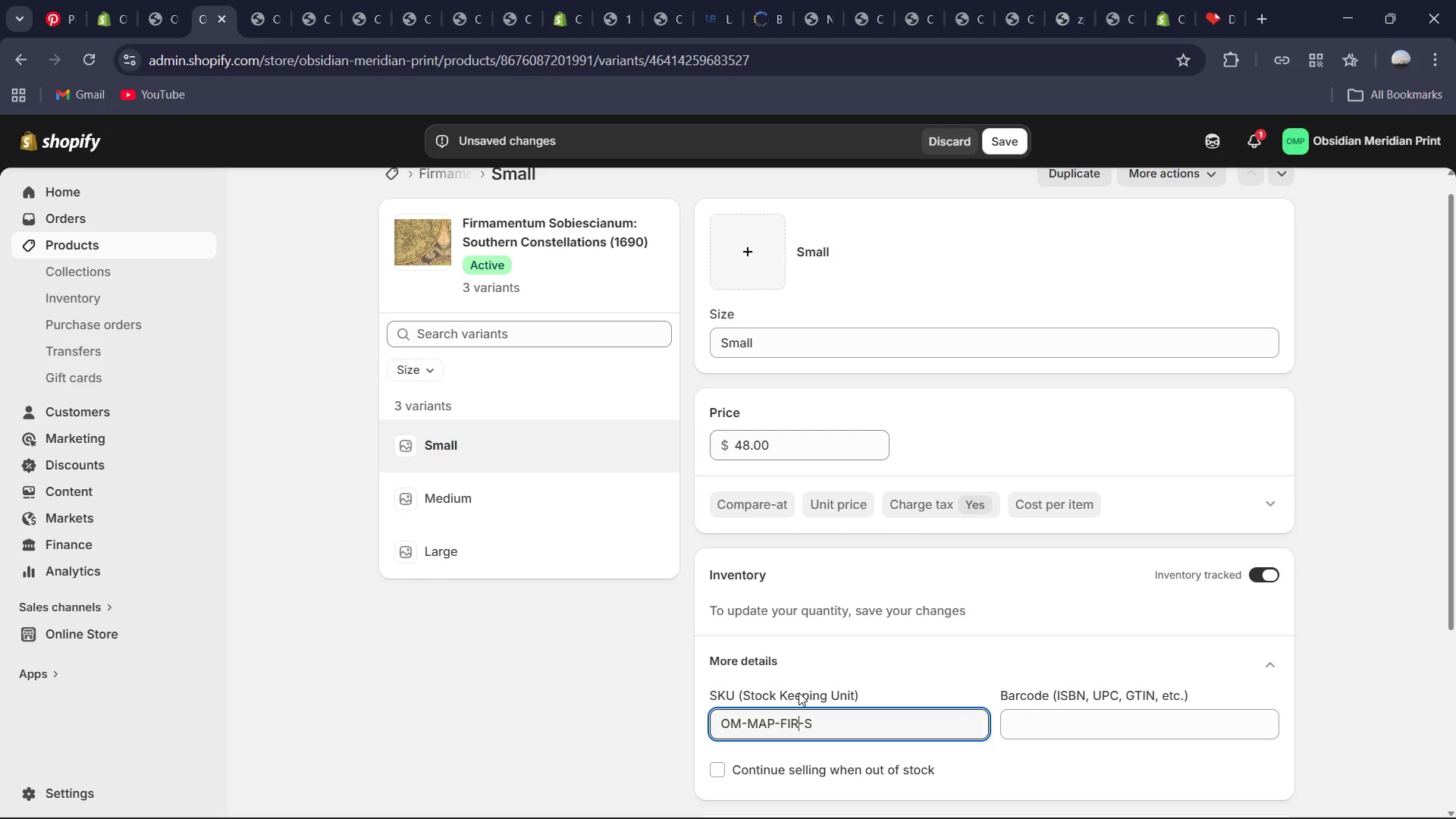 
key(Control+A)
 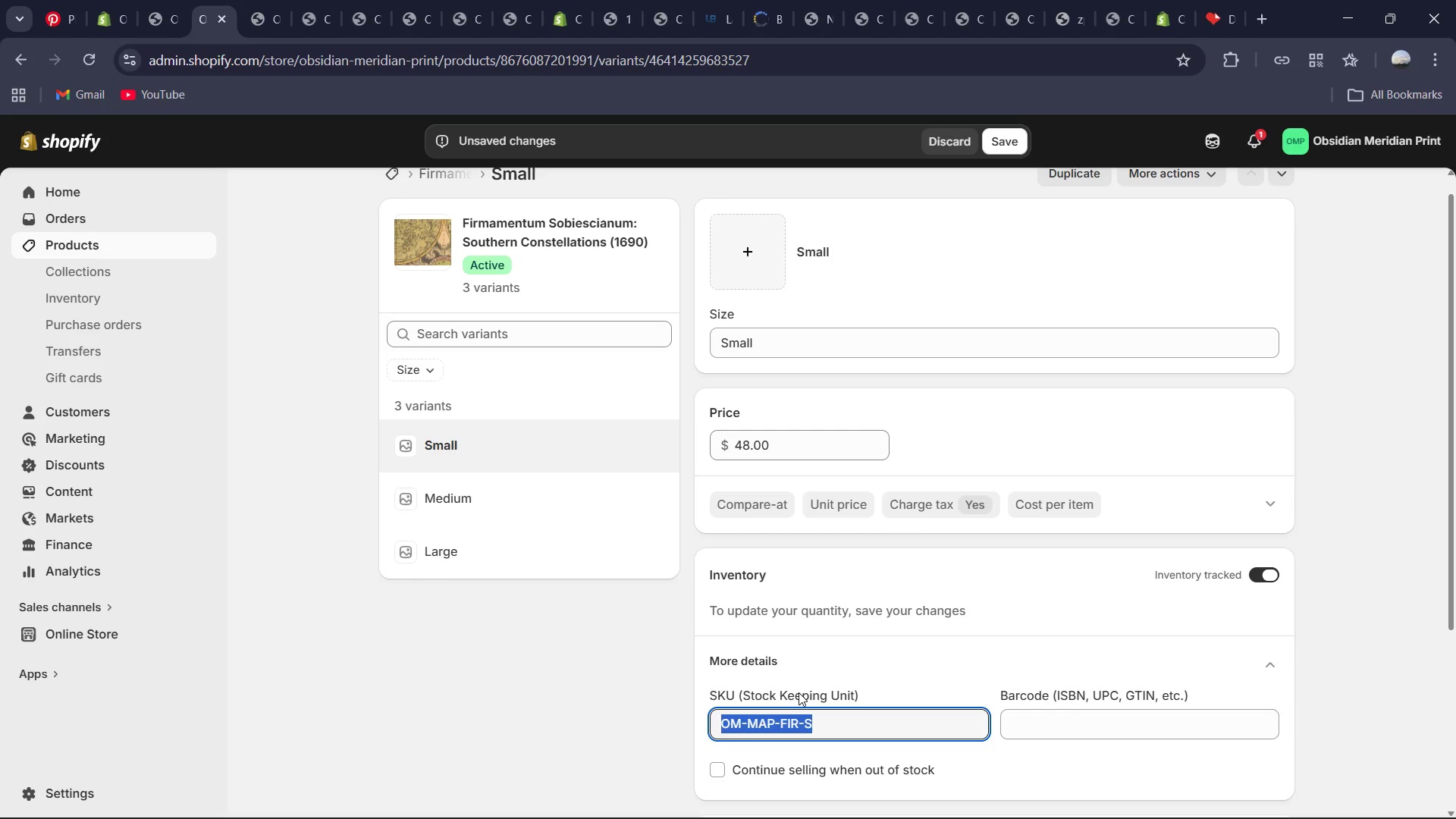 
key(Control+C)
 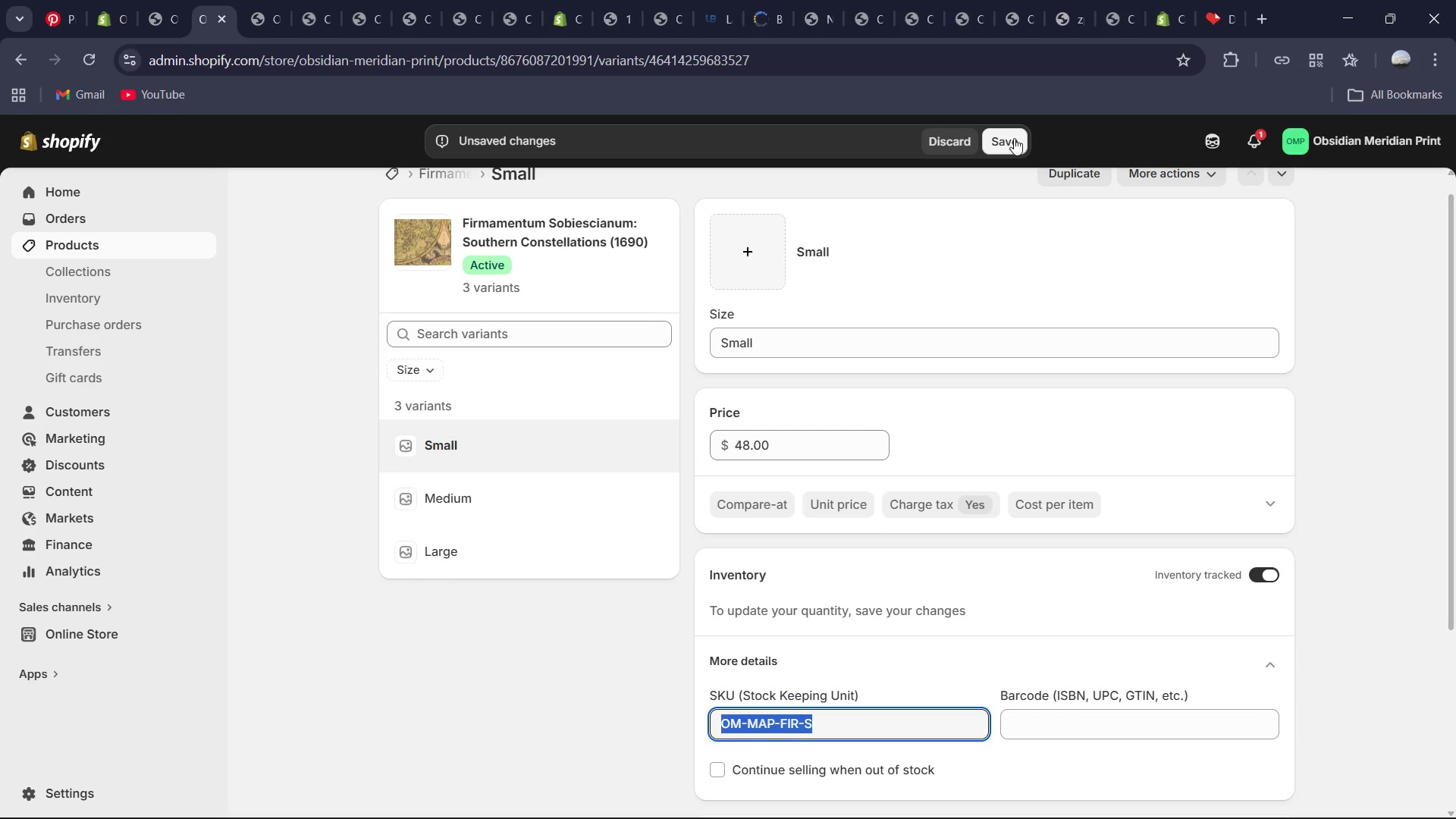 
left_click([1016, 141])
 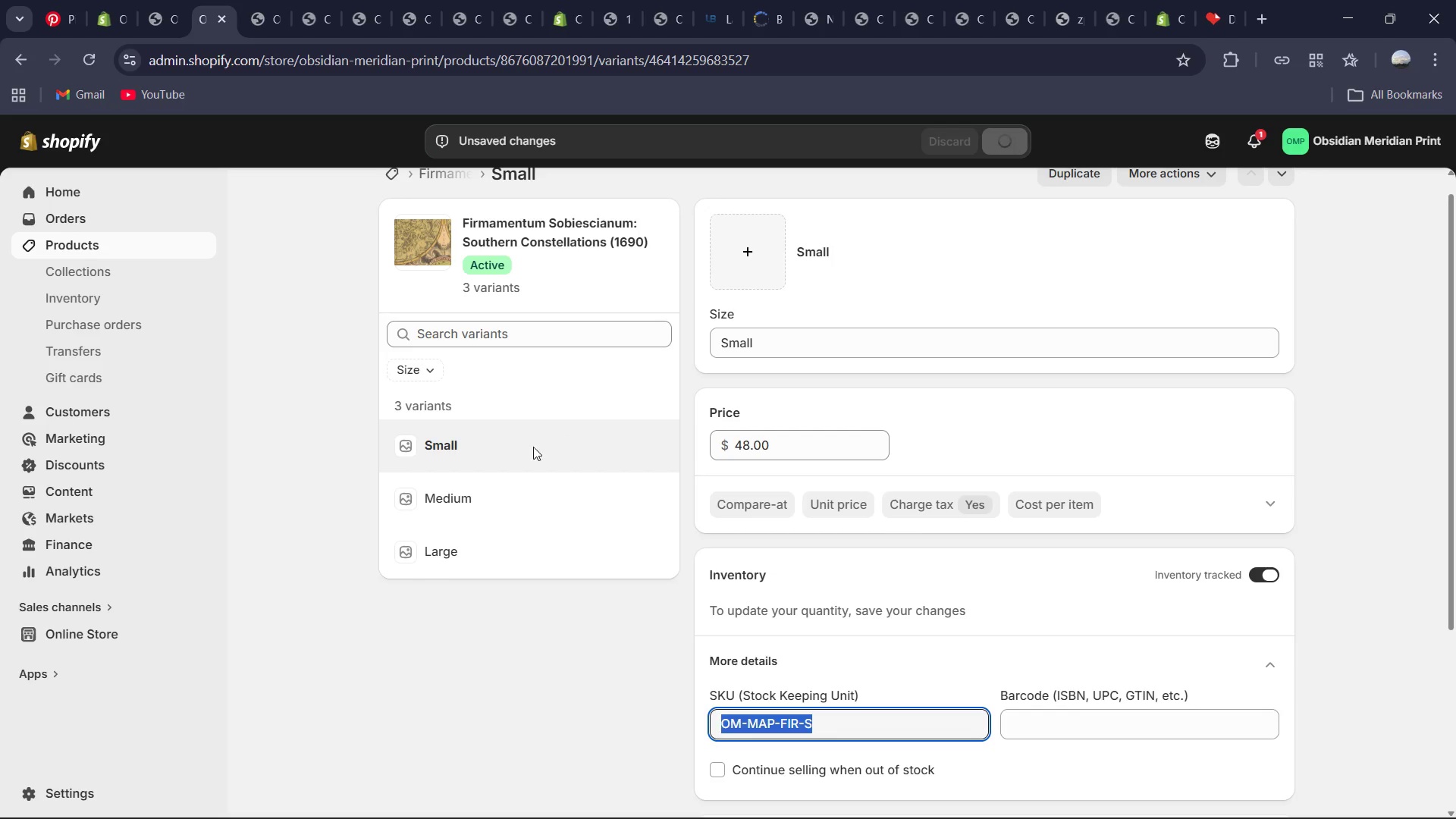 
left_click([489, 490])
 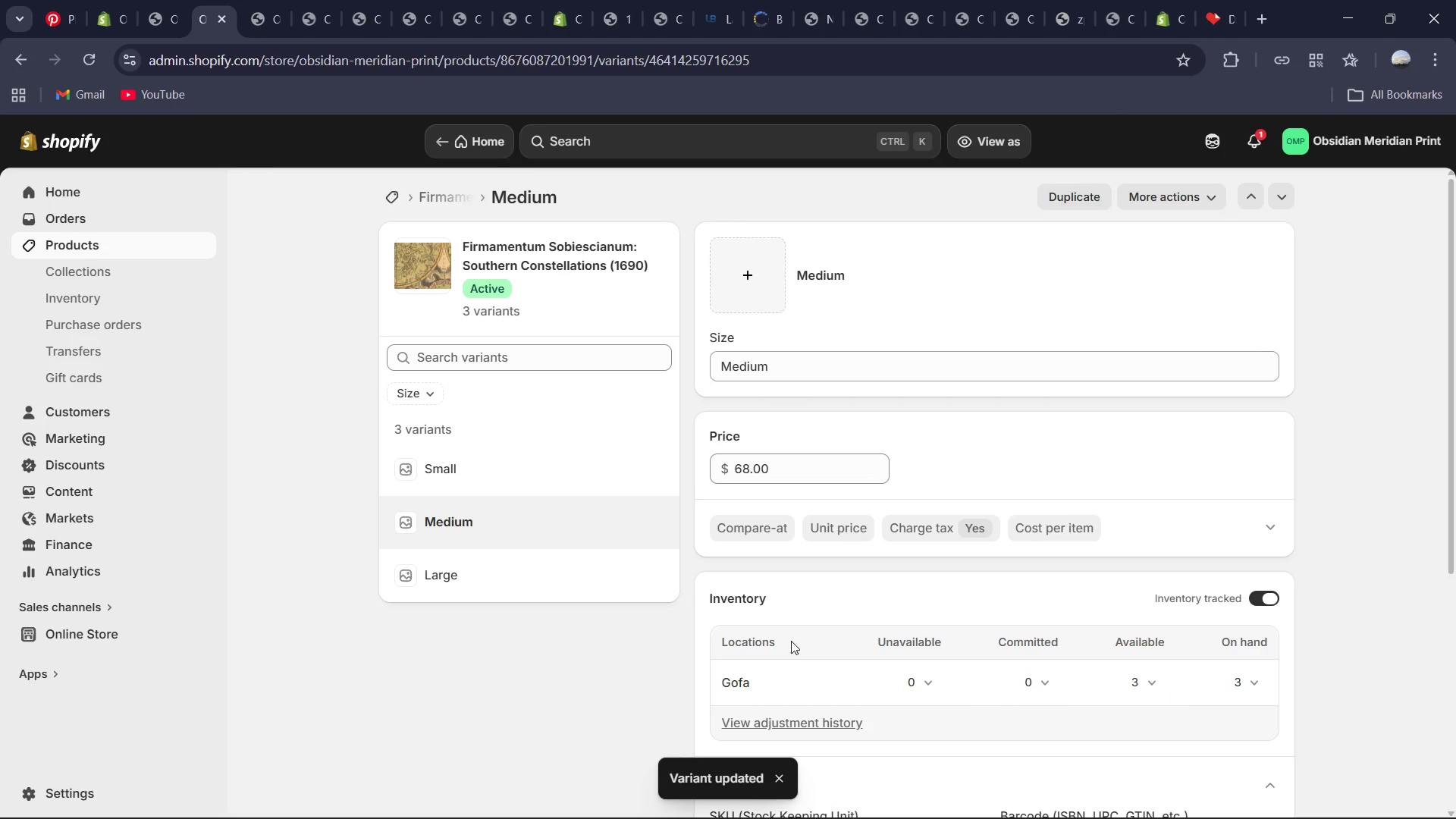 
left_click([783, 648])
 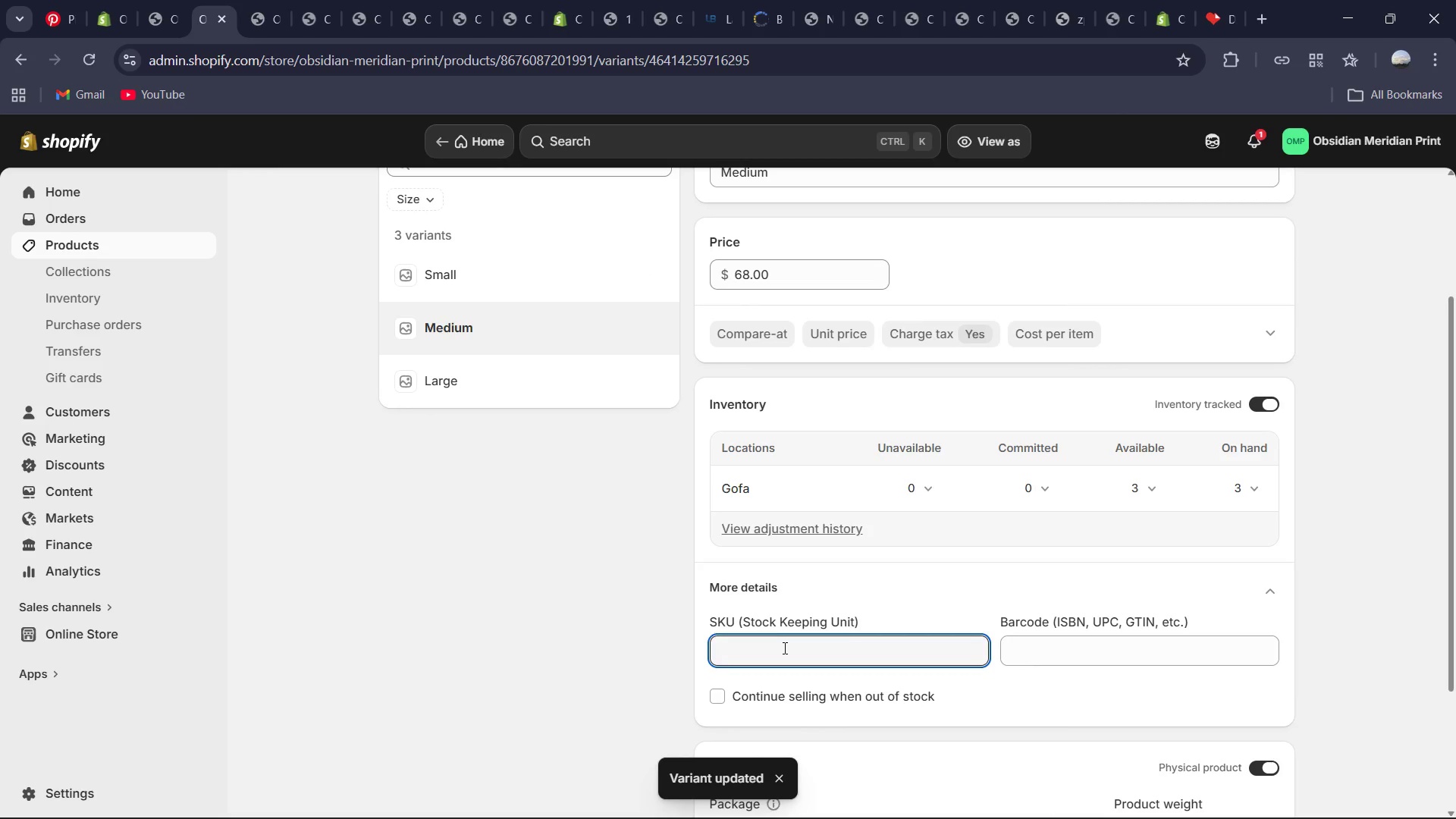 
key(Control+V)
 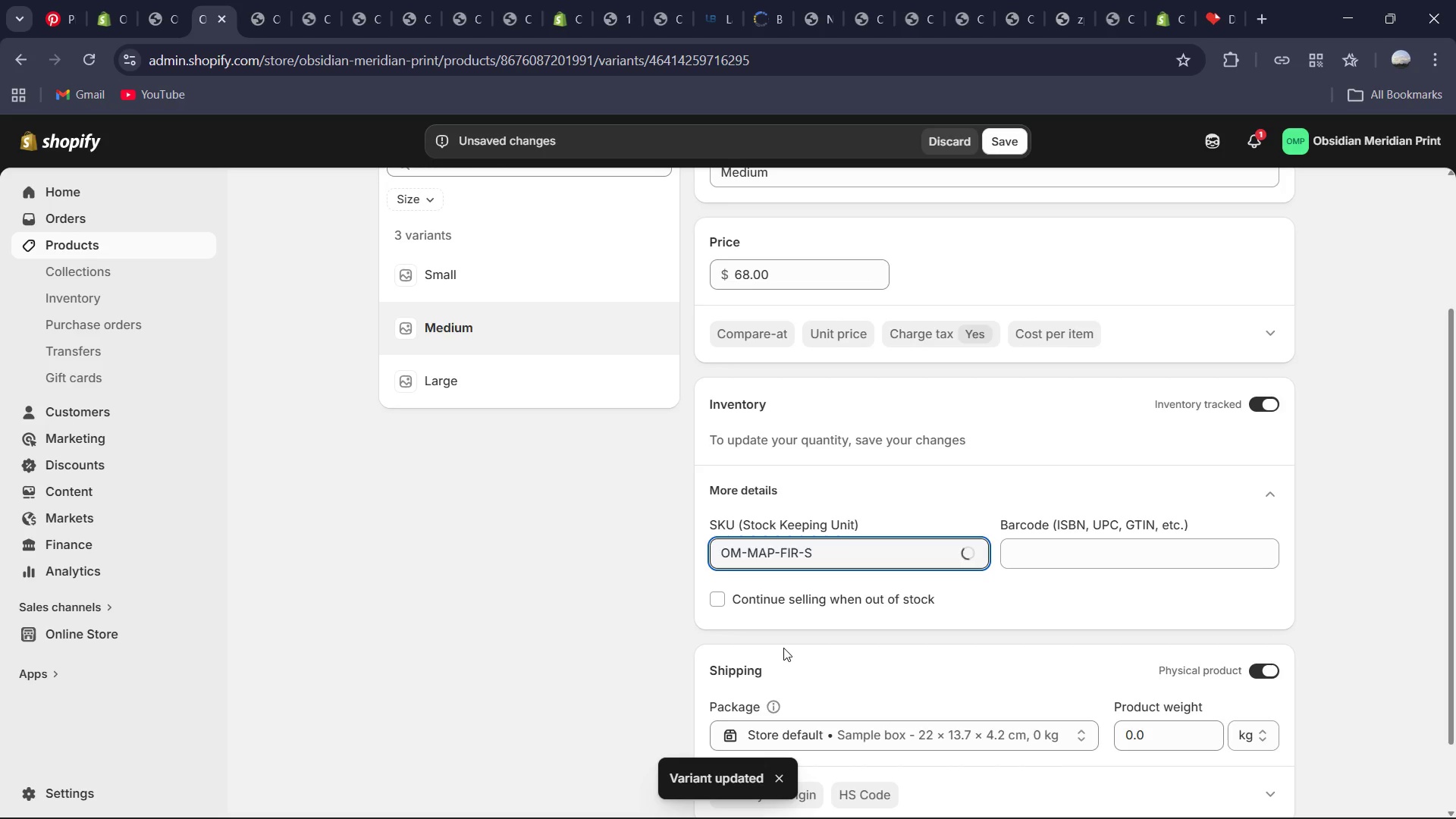 
key(Backspace)
 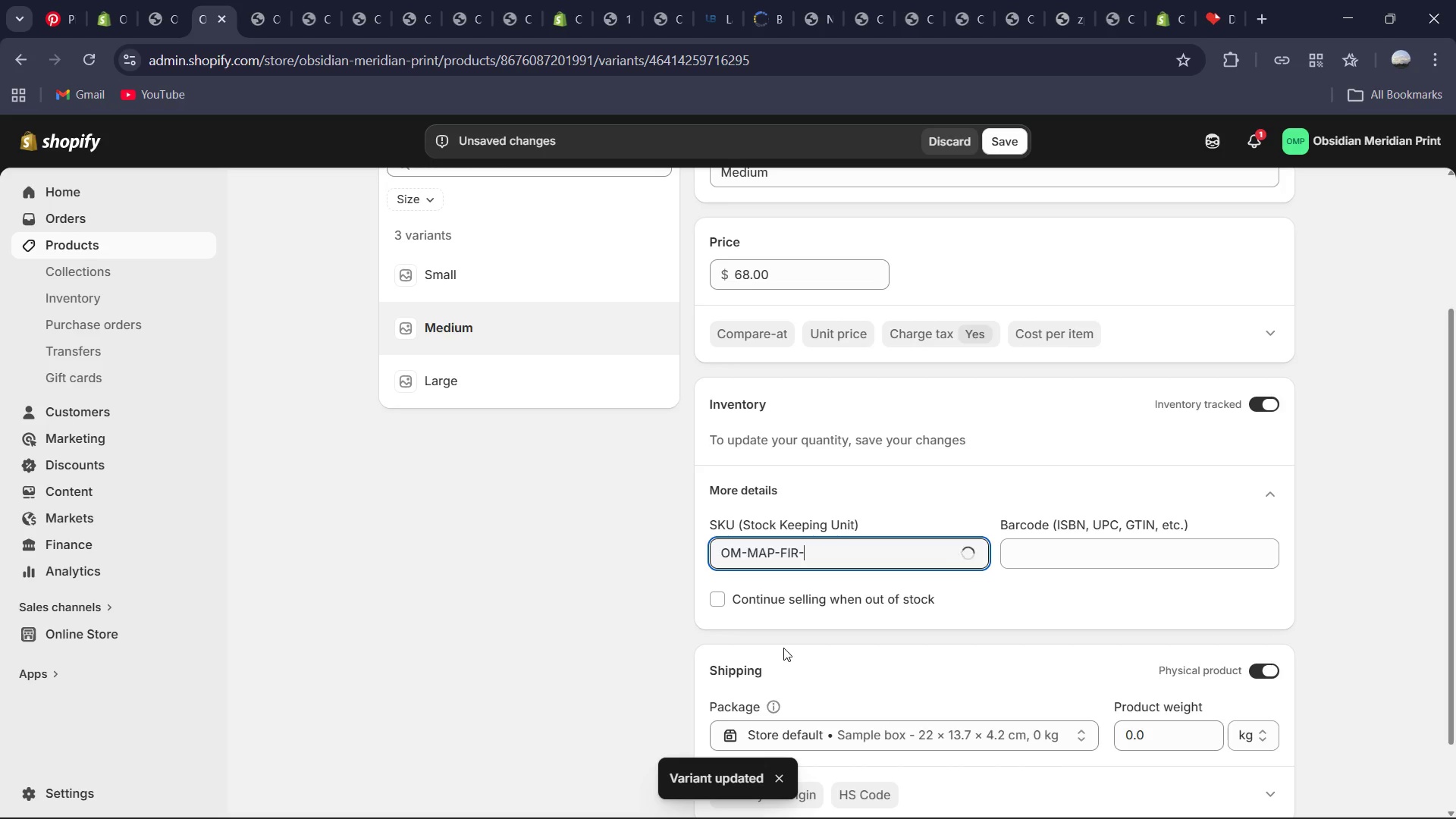 
key(Comma)
 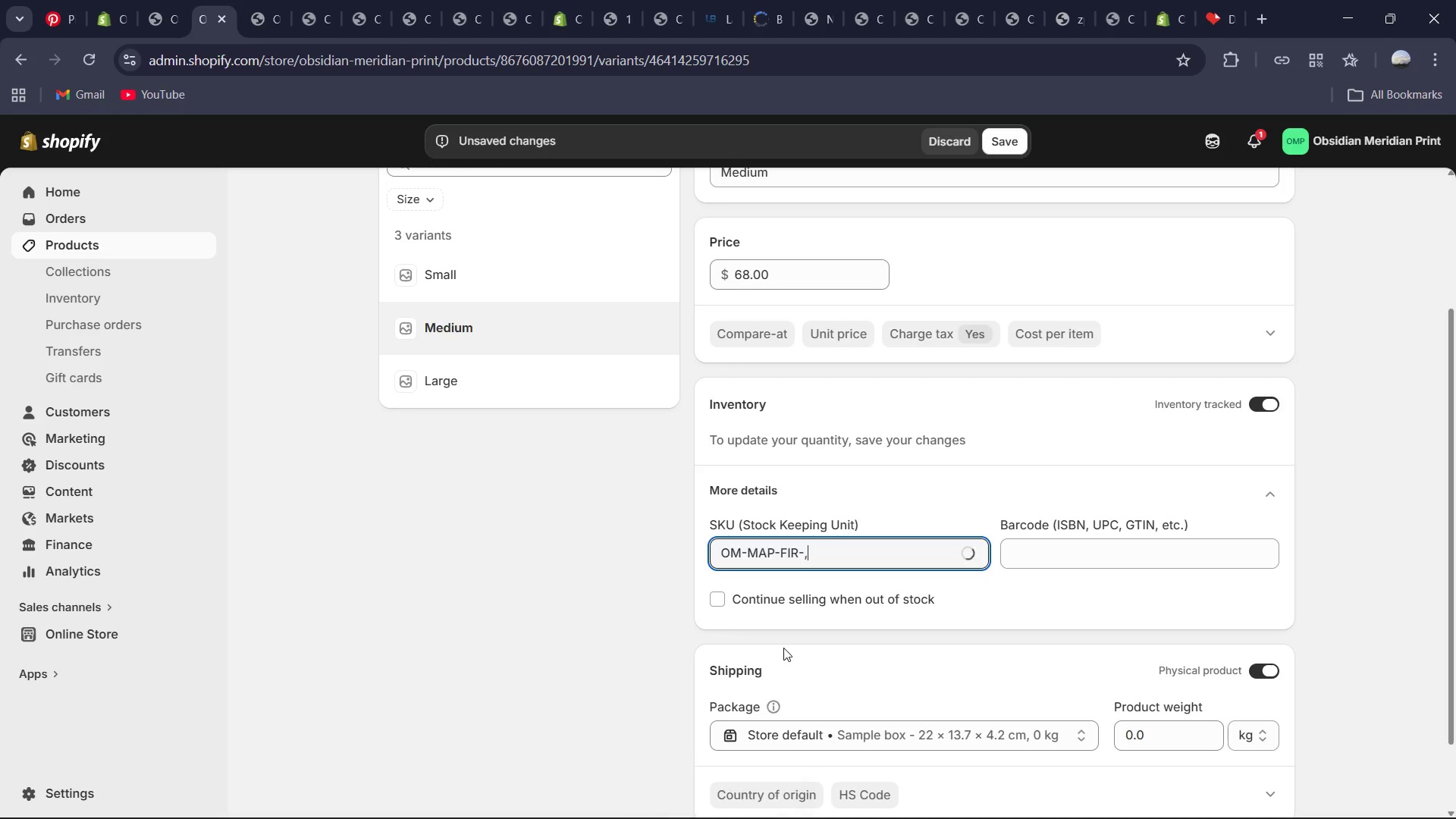 
key(Backspace)
 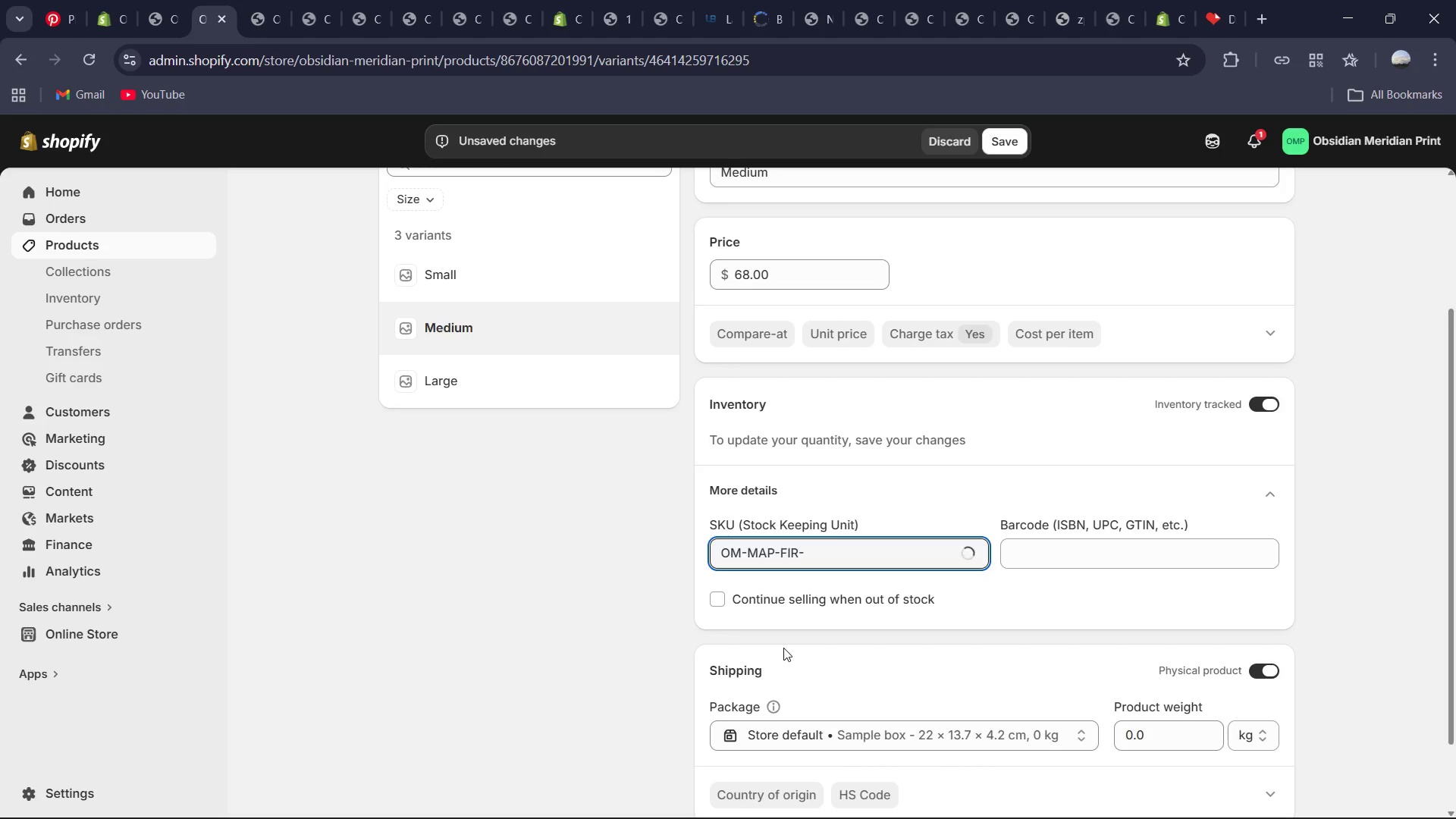 
key(M)
 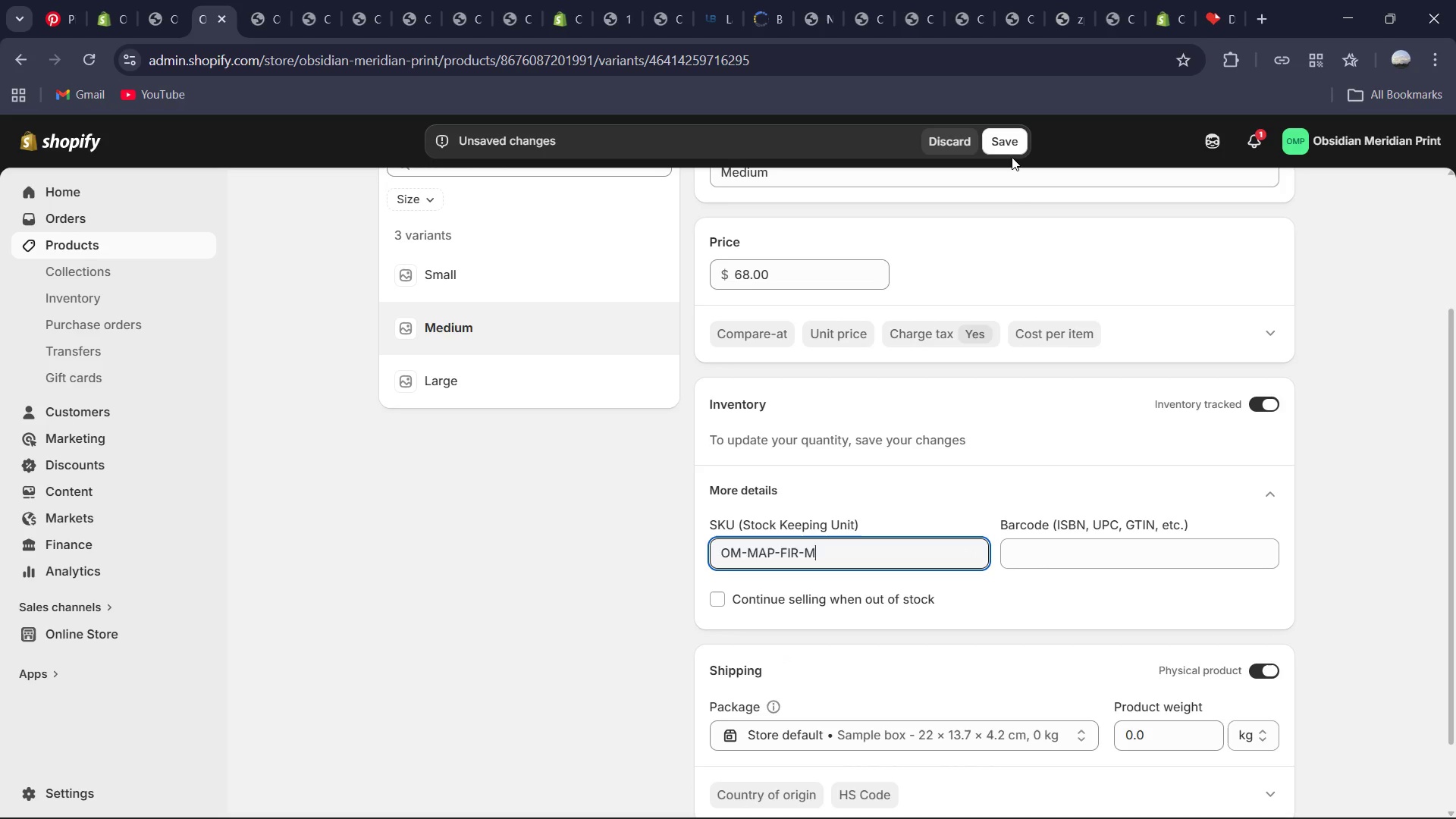 
left_click([1011, 151])
 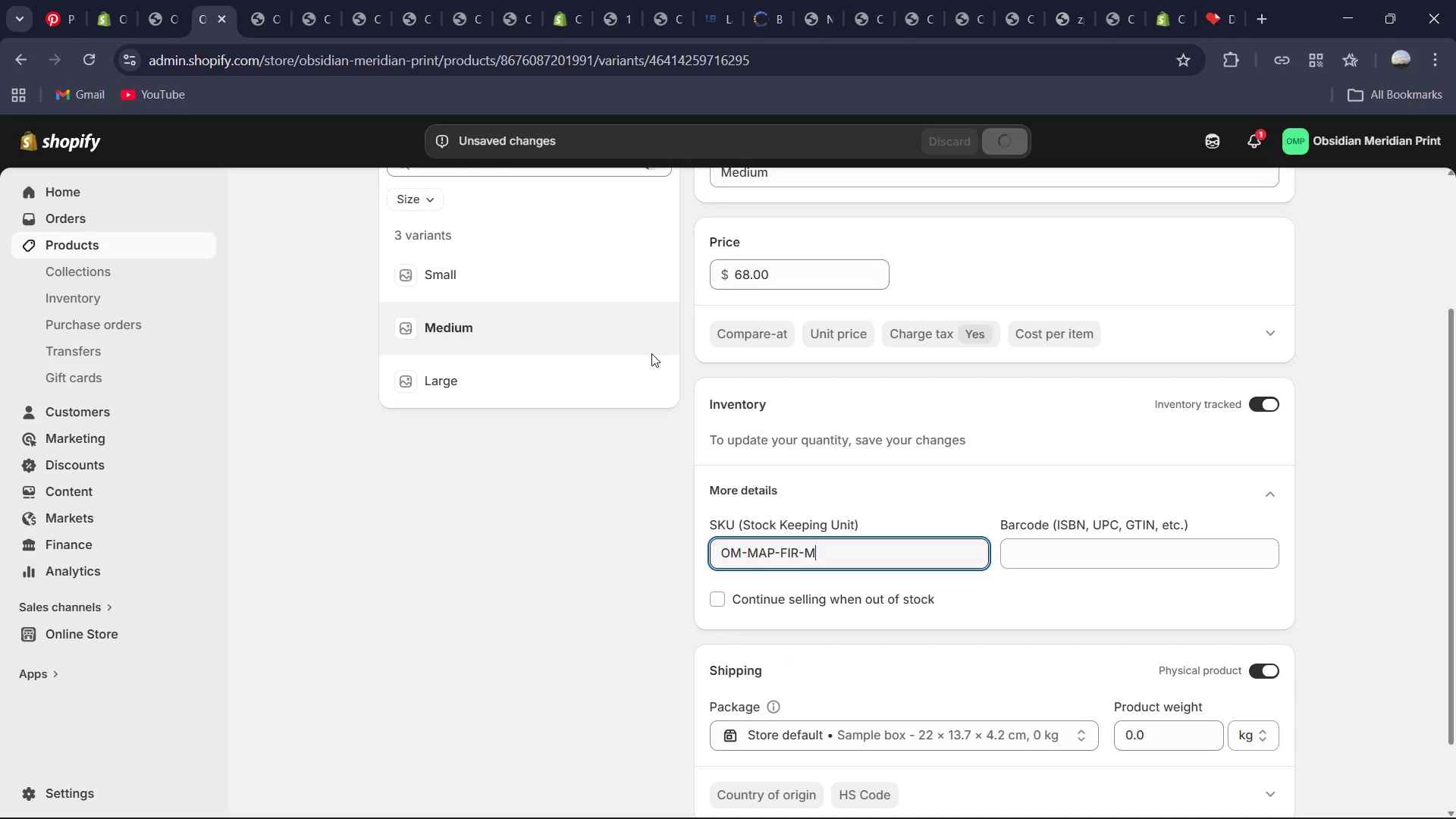 
left_click([497, 397])
 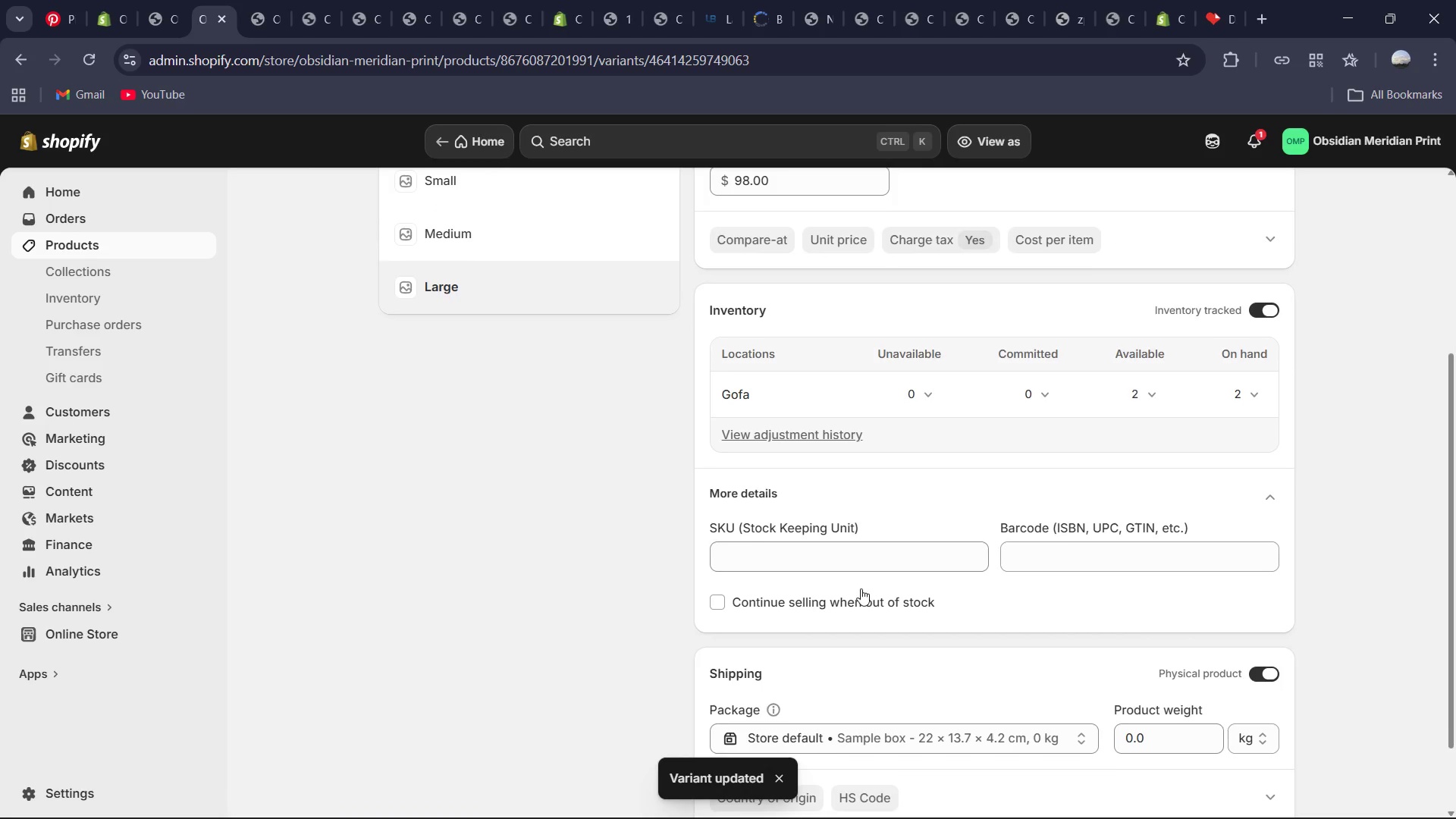 
left_click([805, 566])
 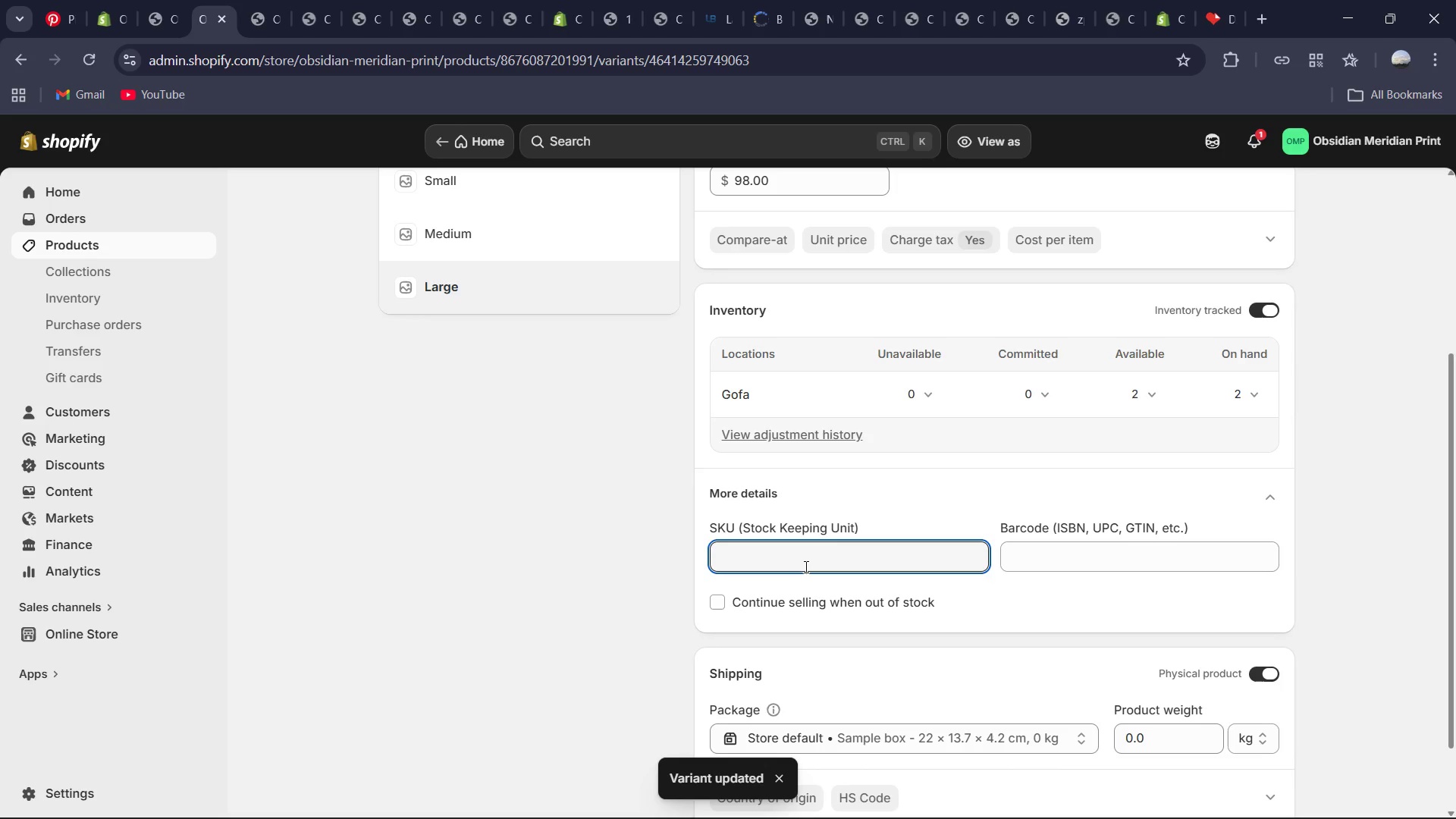 
key(Control+V)
 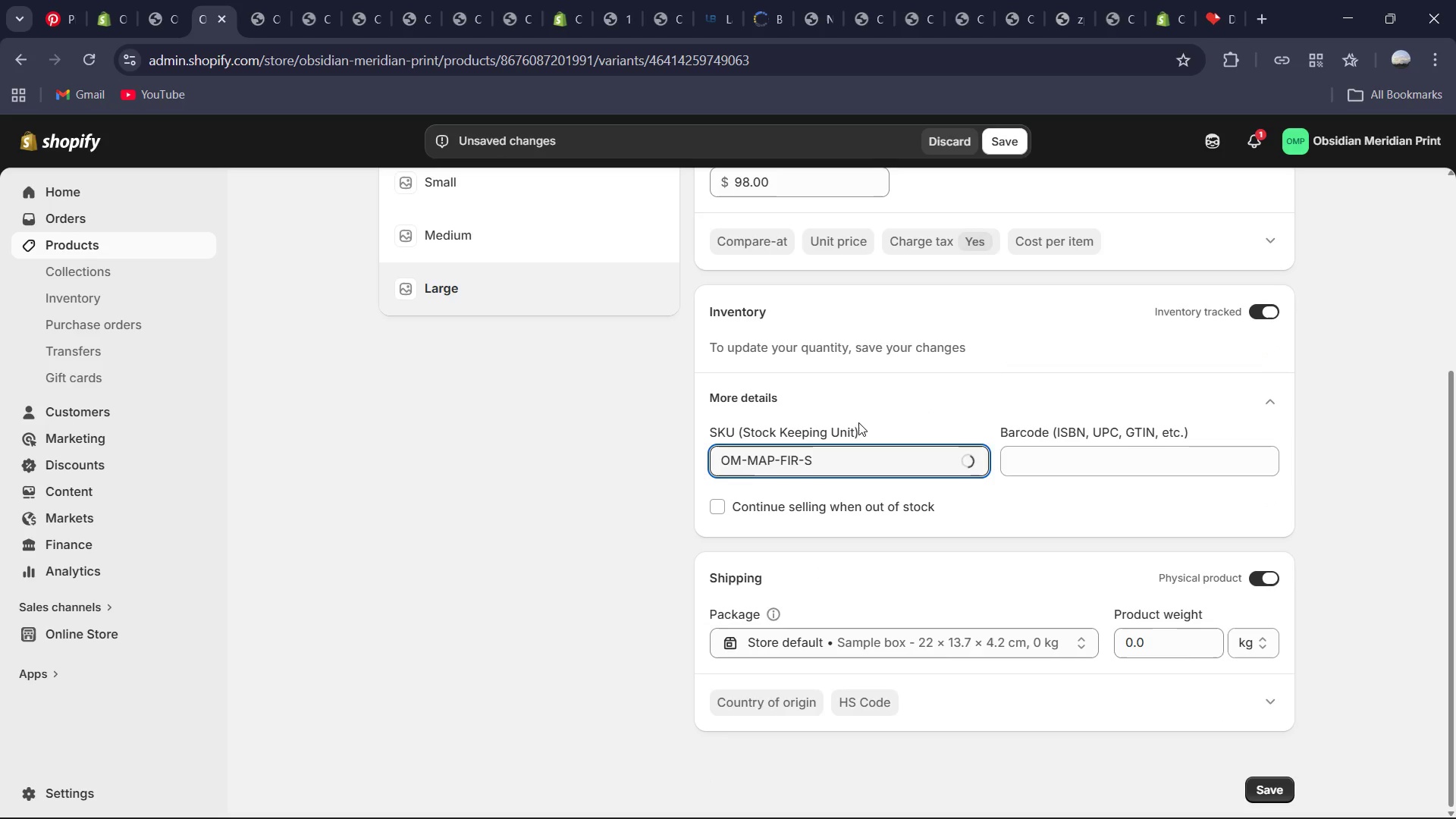 
key(Backspace)
 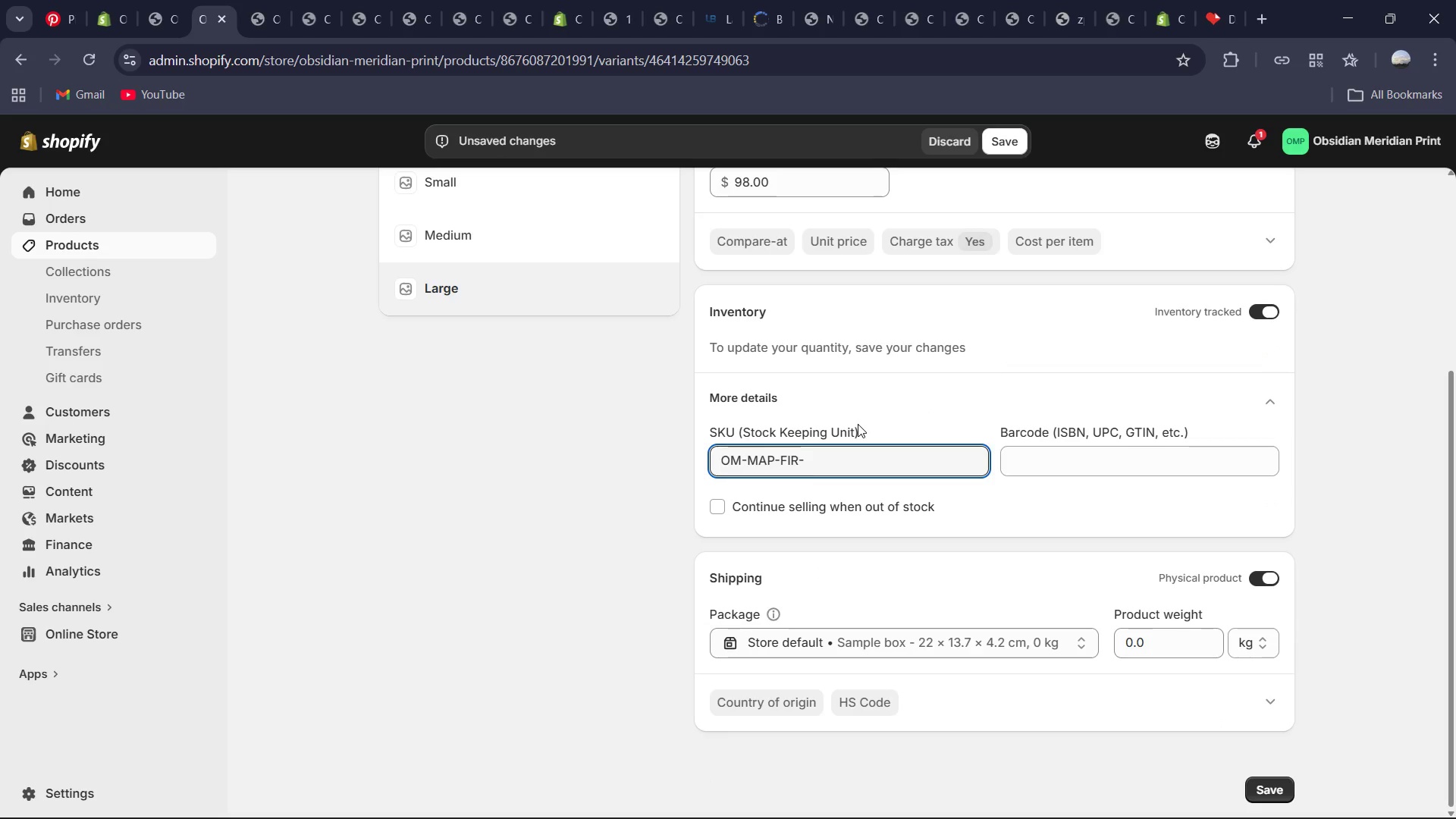 
key(L)
 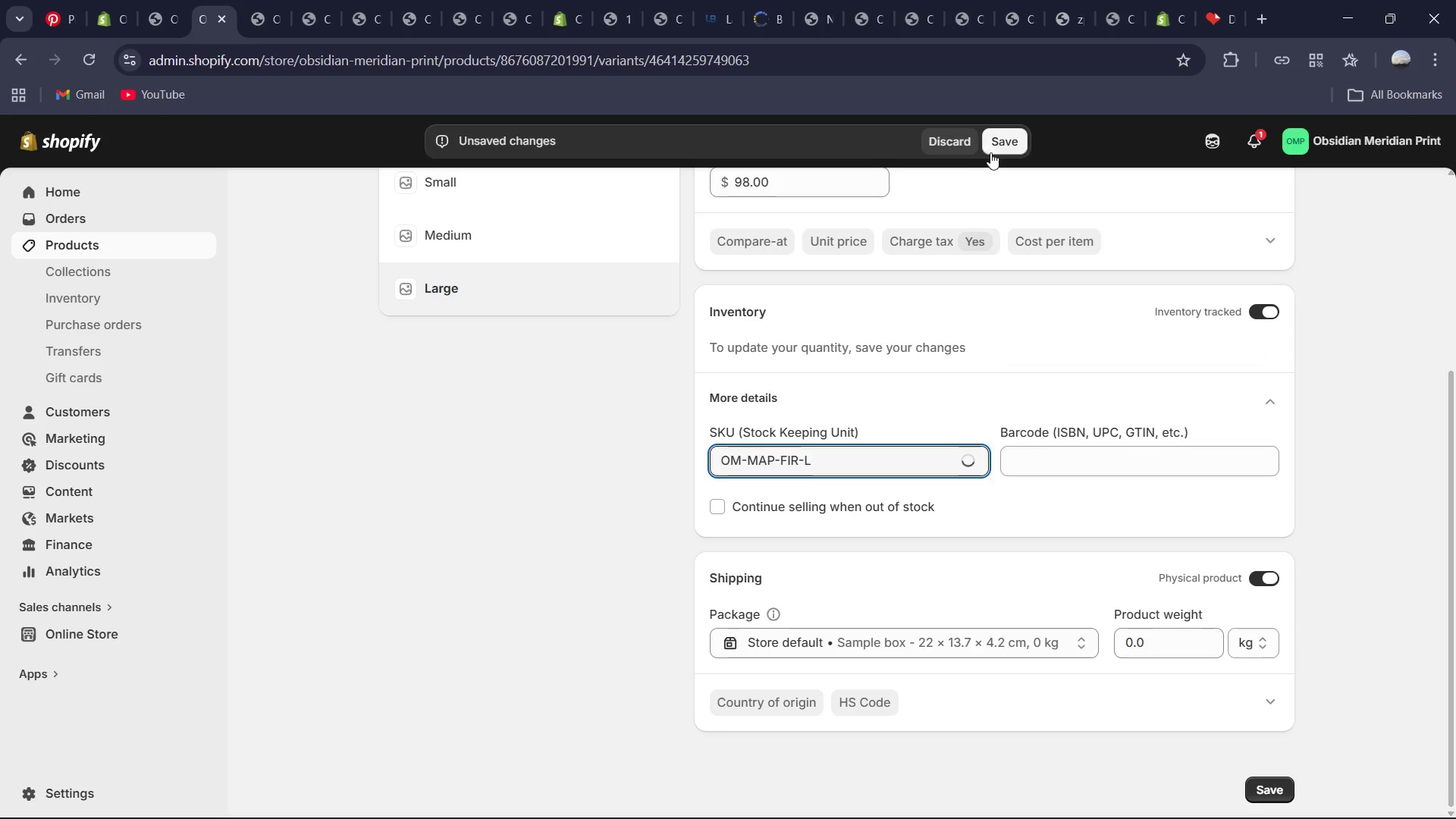 
left_click([995, 152])
 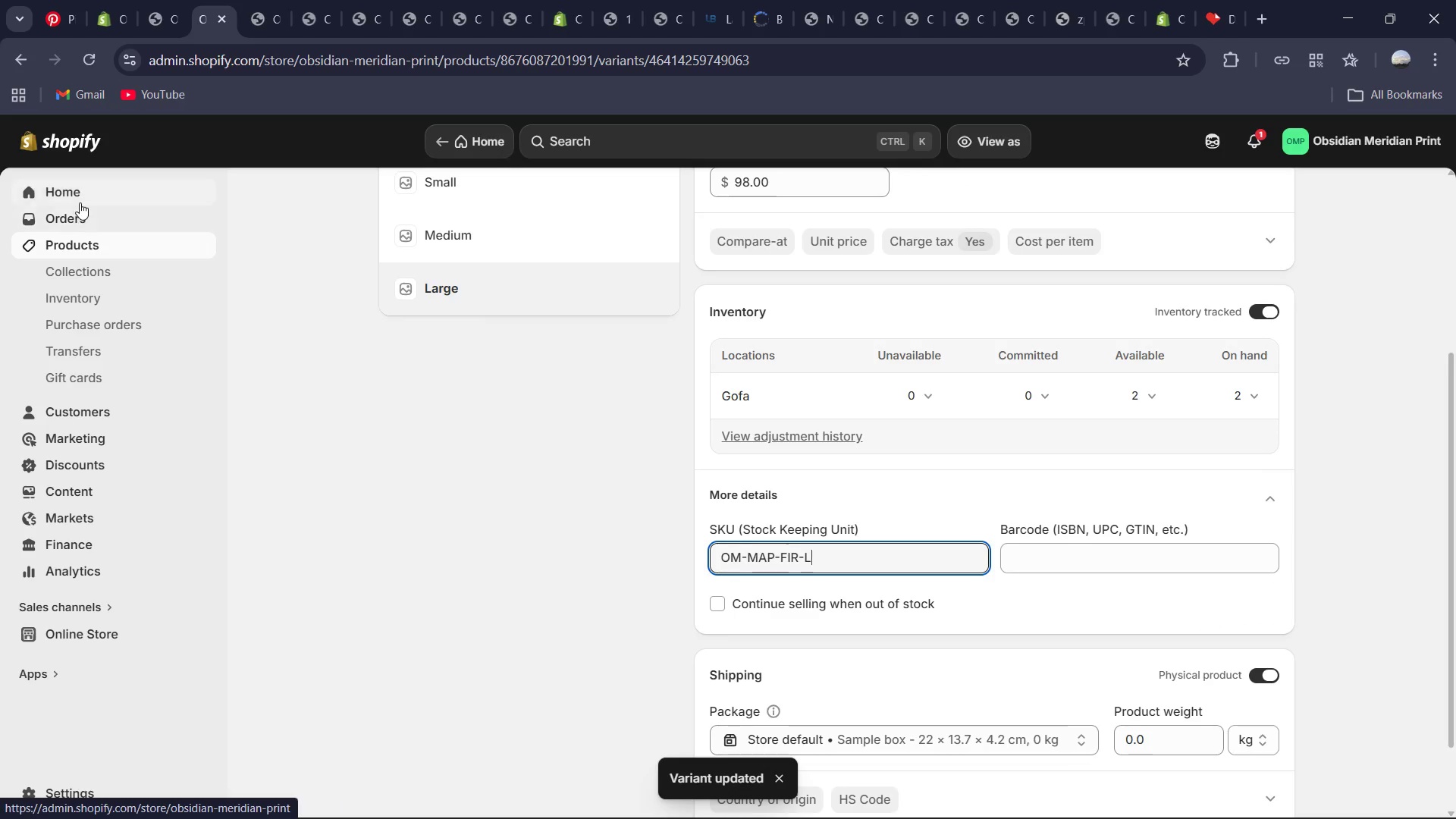 